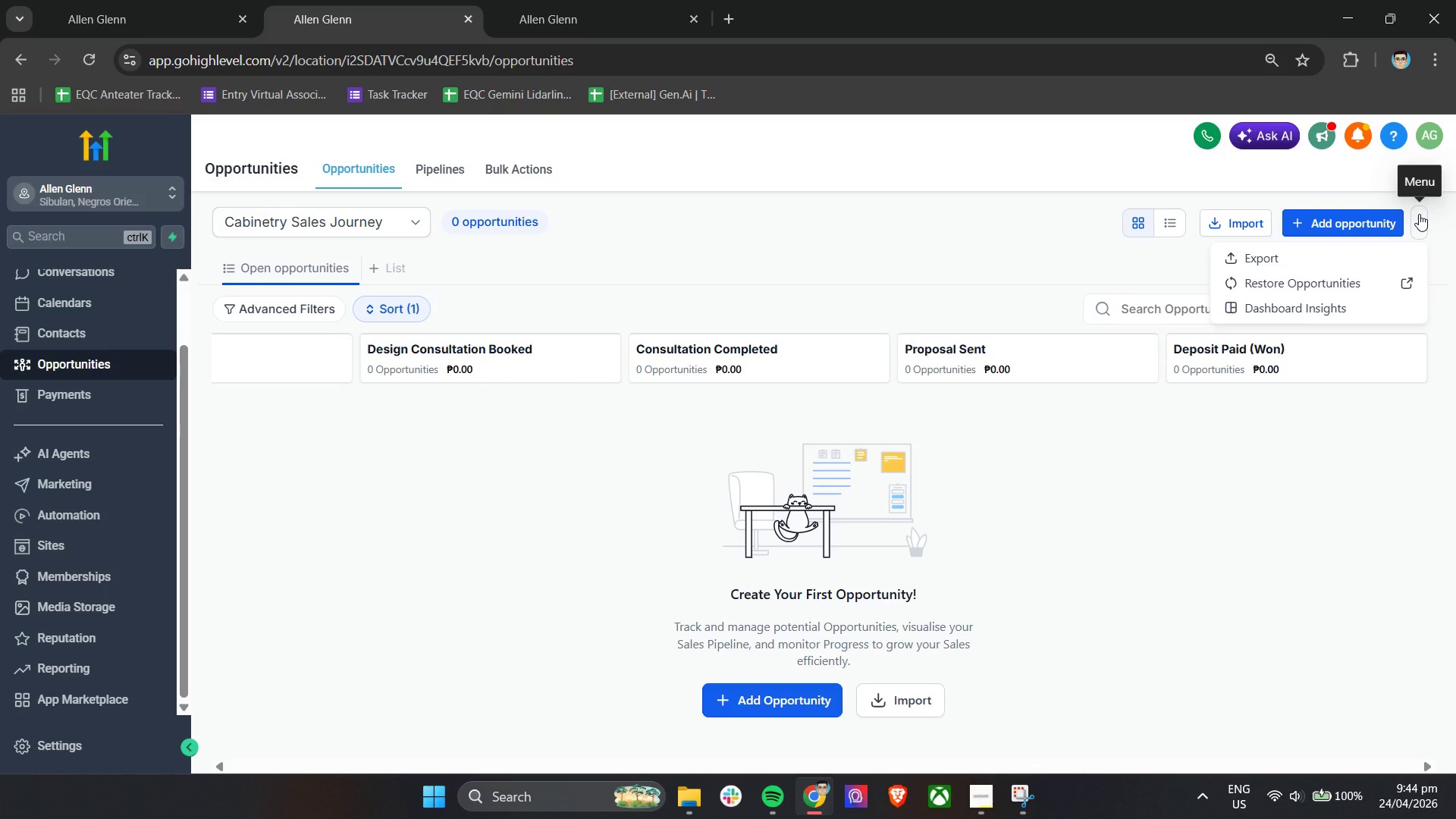 
wait(19.19)
 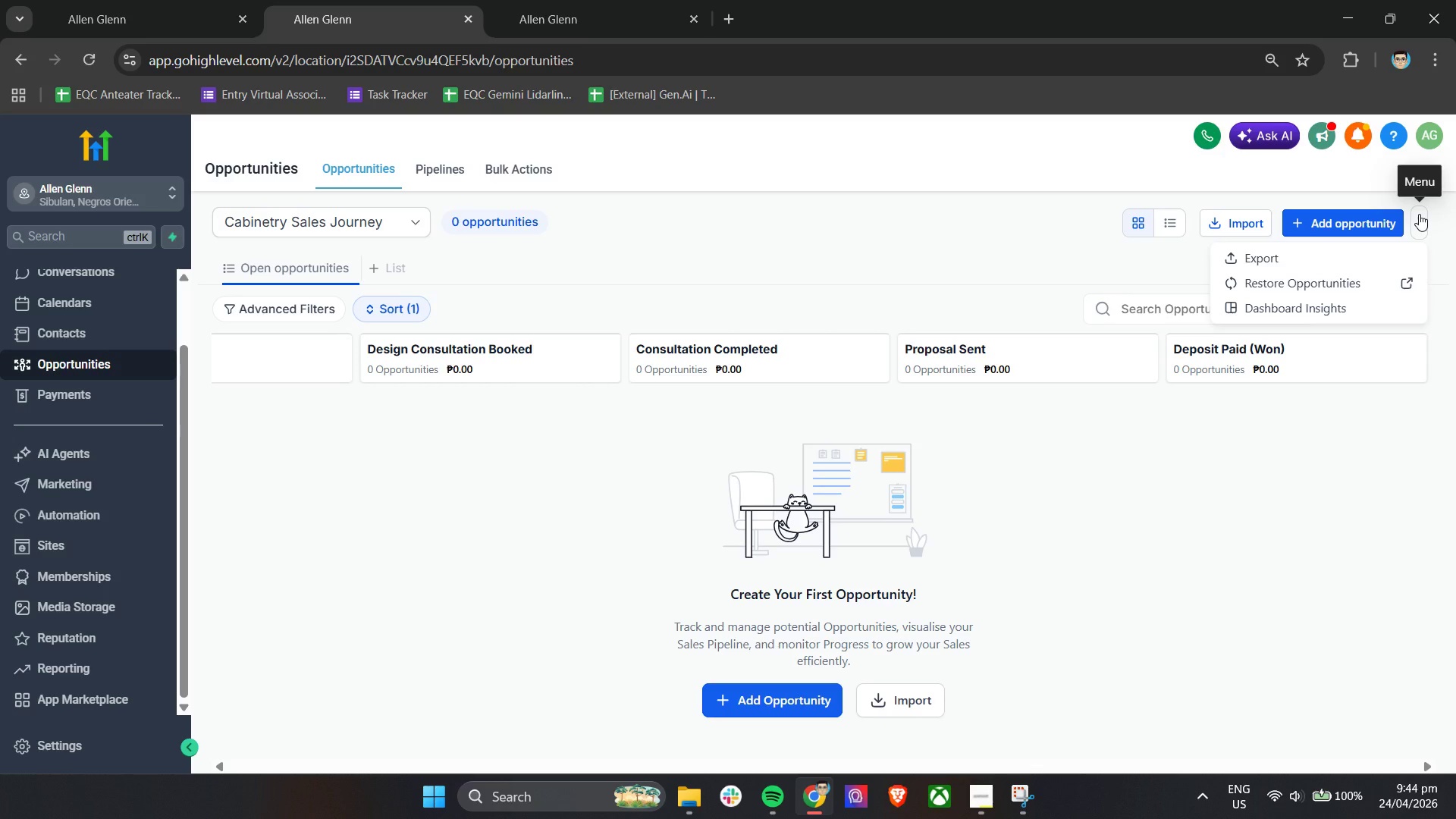 
double_click([1279, 368])
 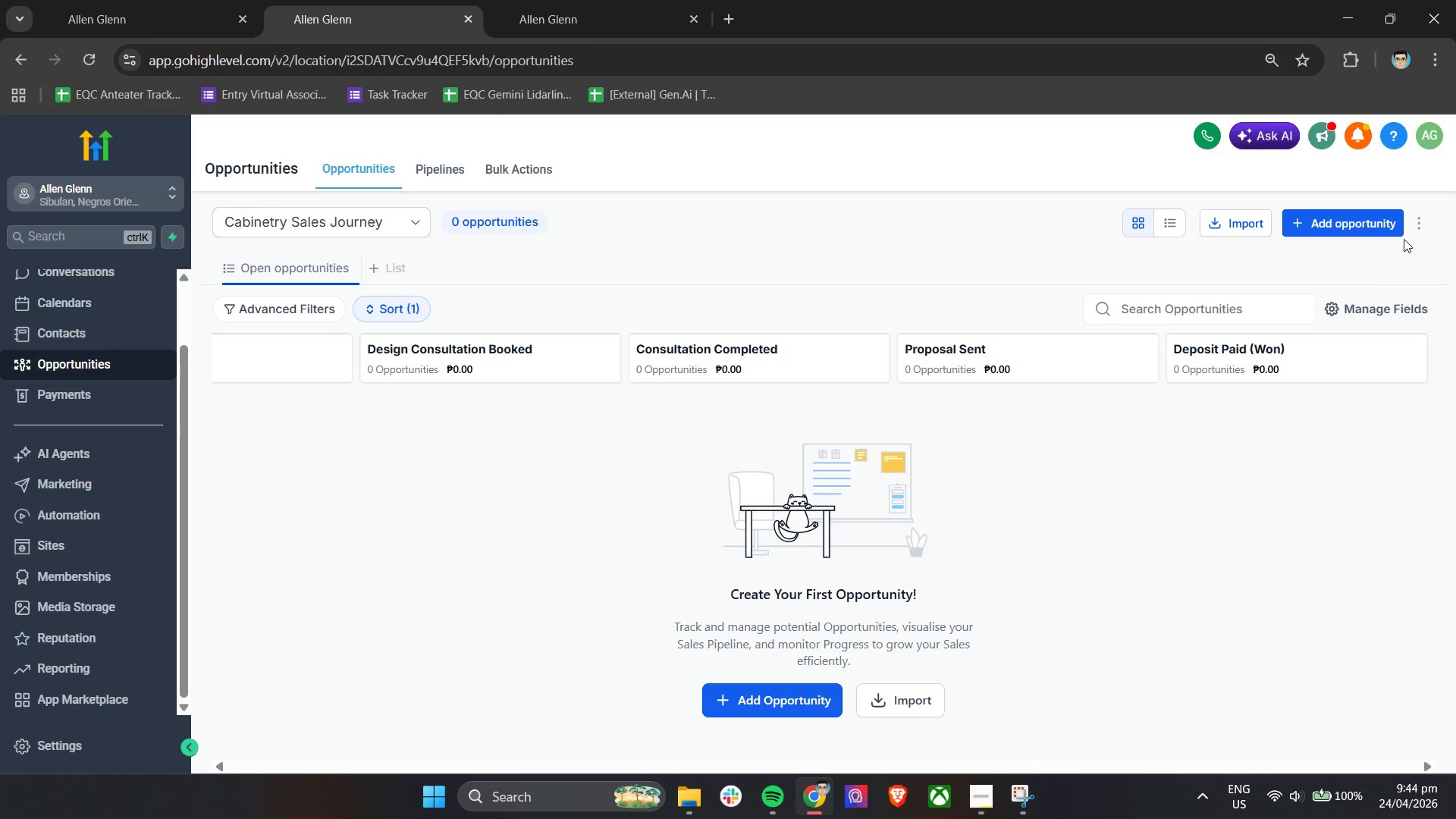 
left_click([1414, 228])
 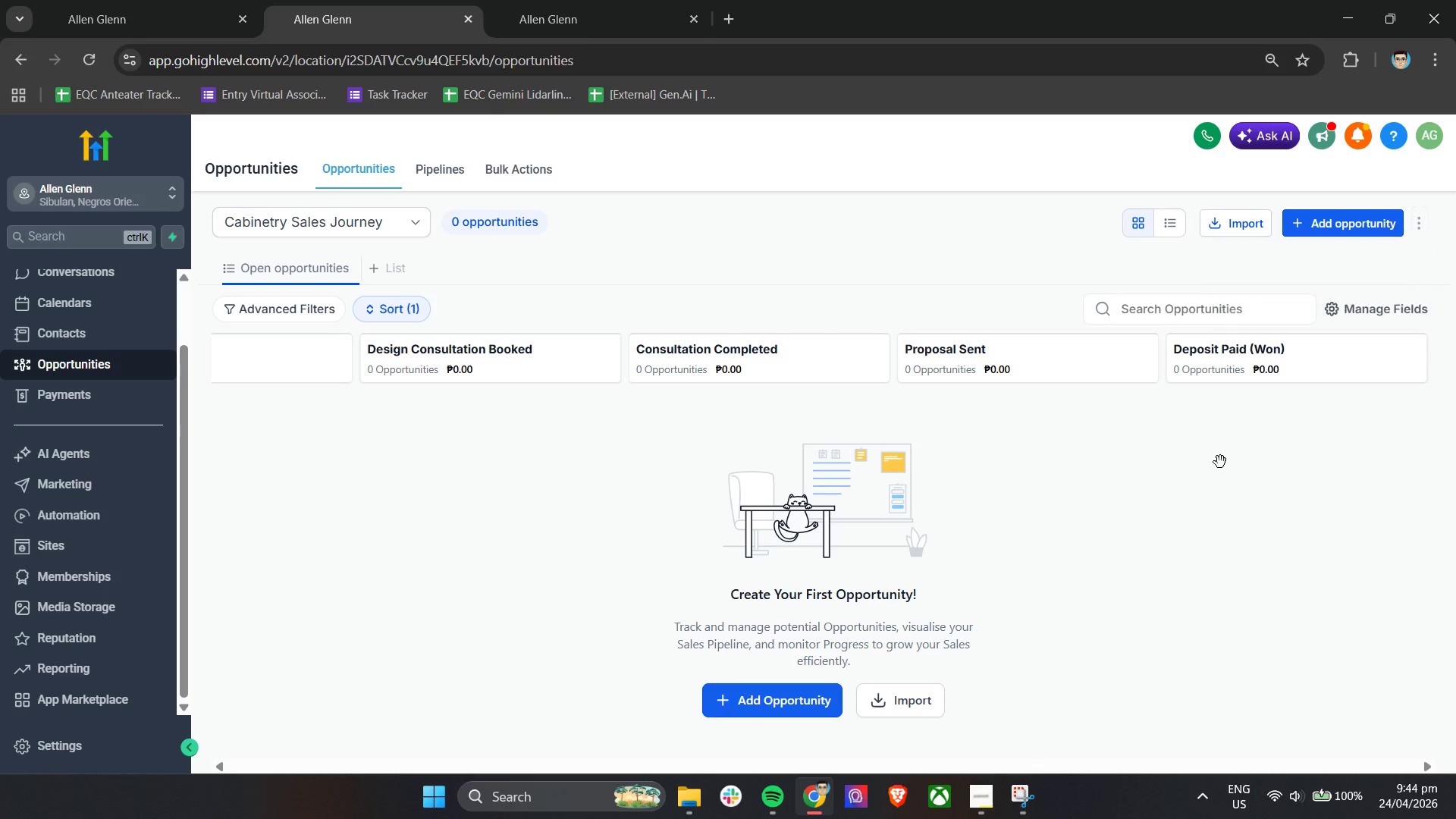 
scroll: coordinate [1246, 465], scroll_direction: down, amount: 3.0
 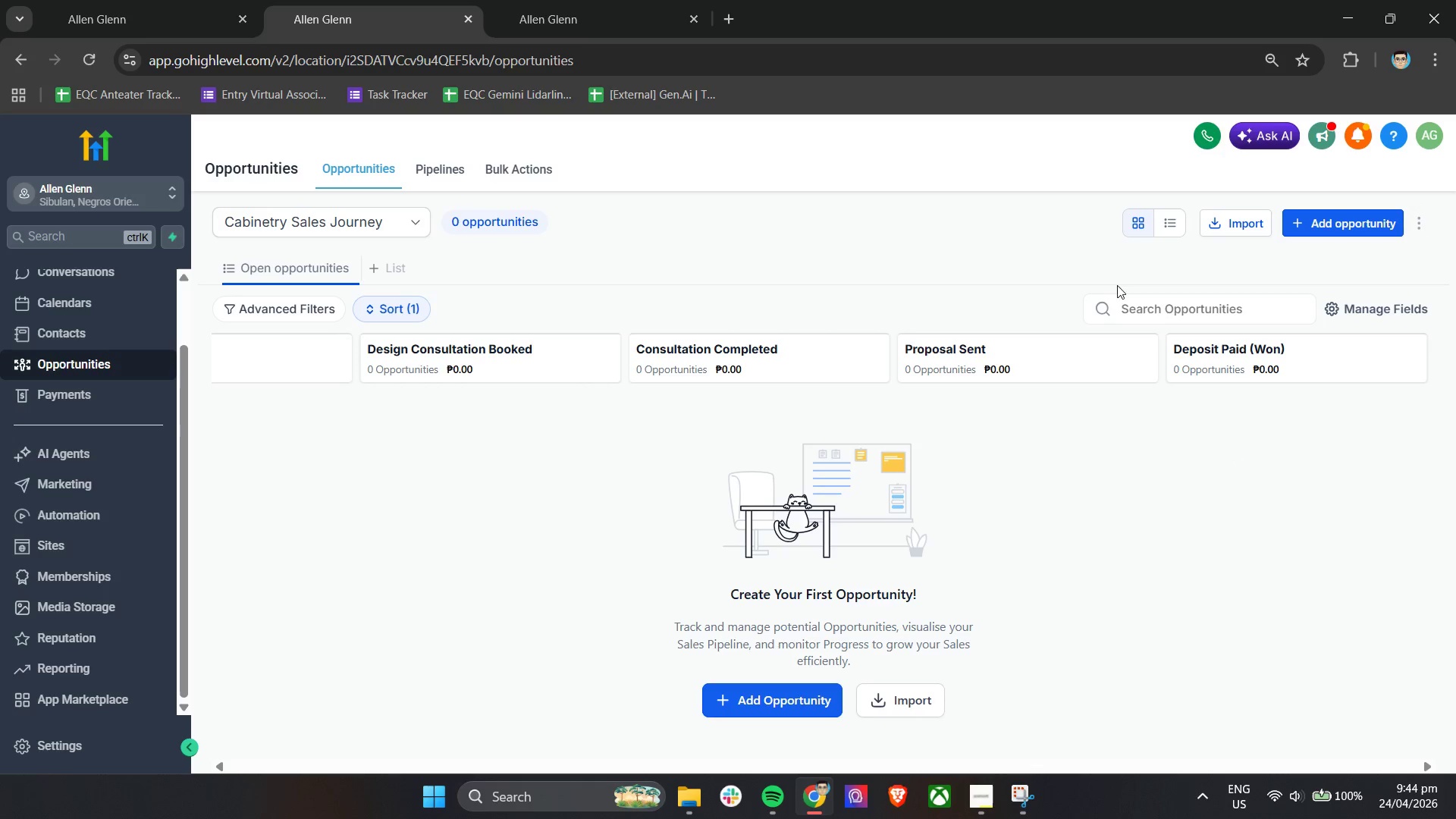 
left_click([1167, 222])
 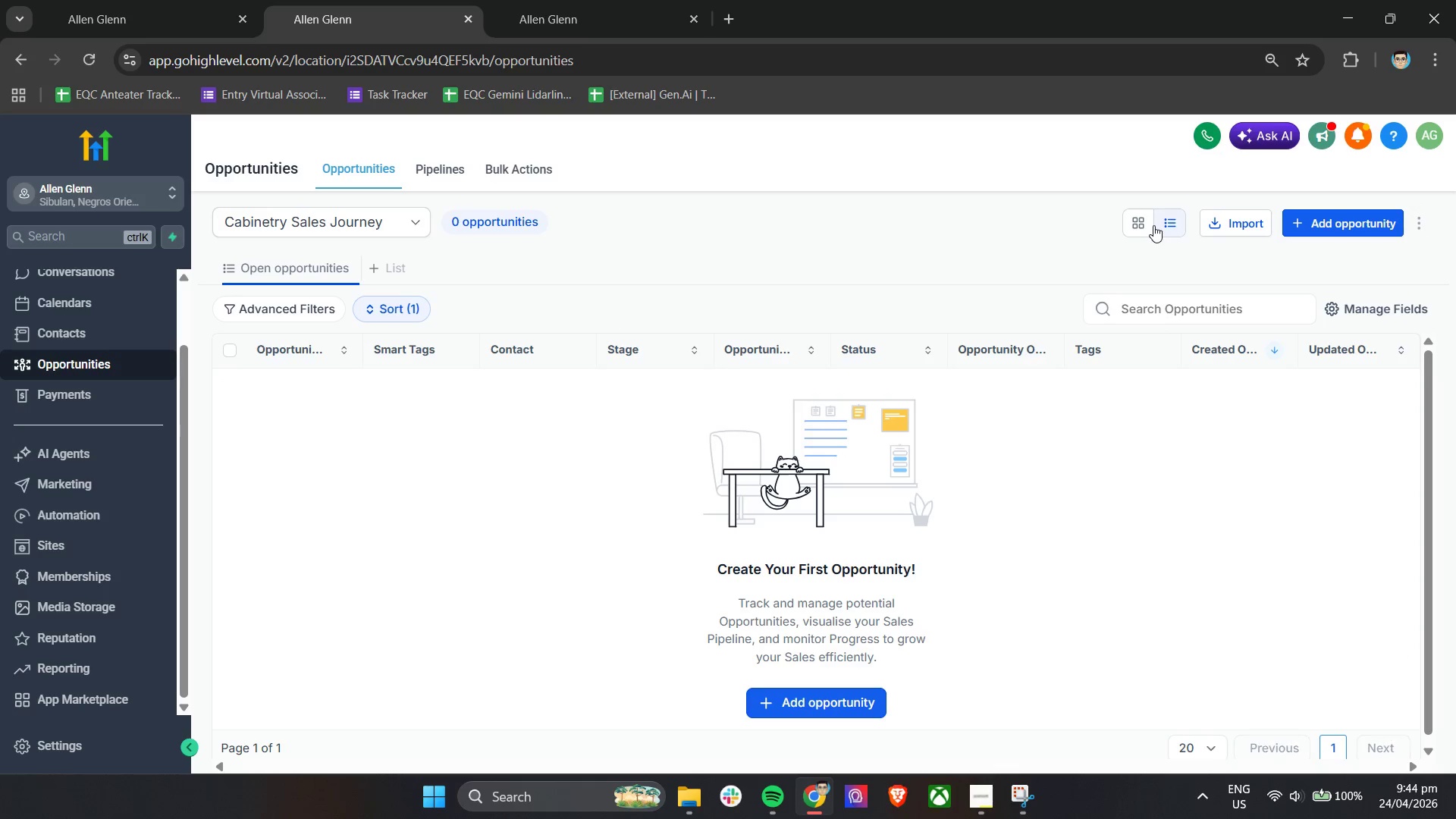 
left_click([1153, 225])
 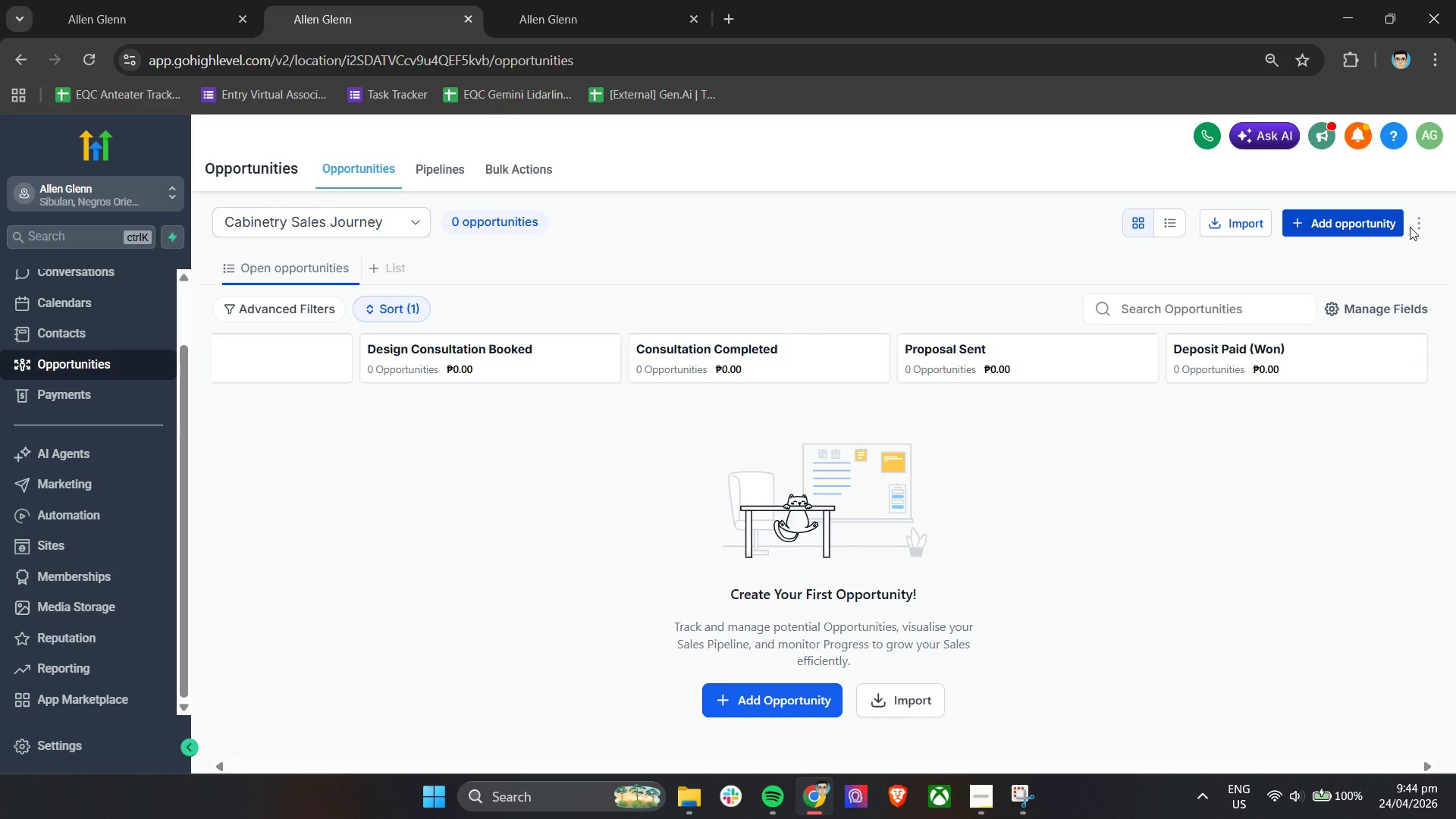 
left_click([1417, 221])
 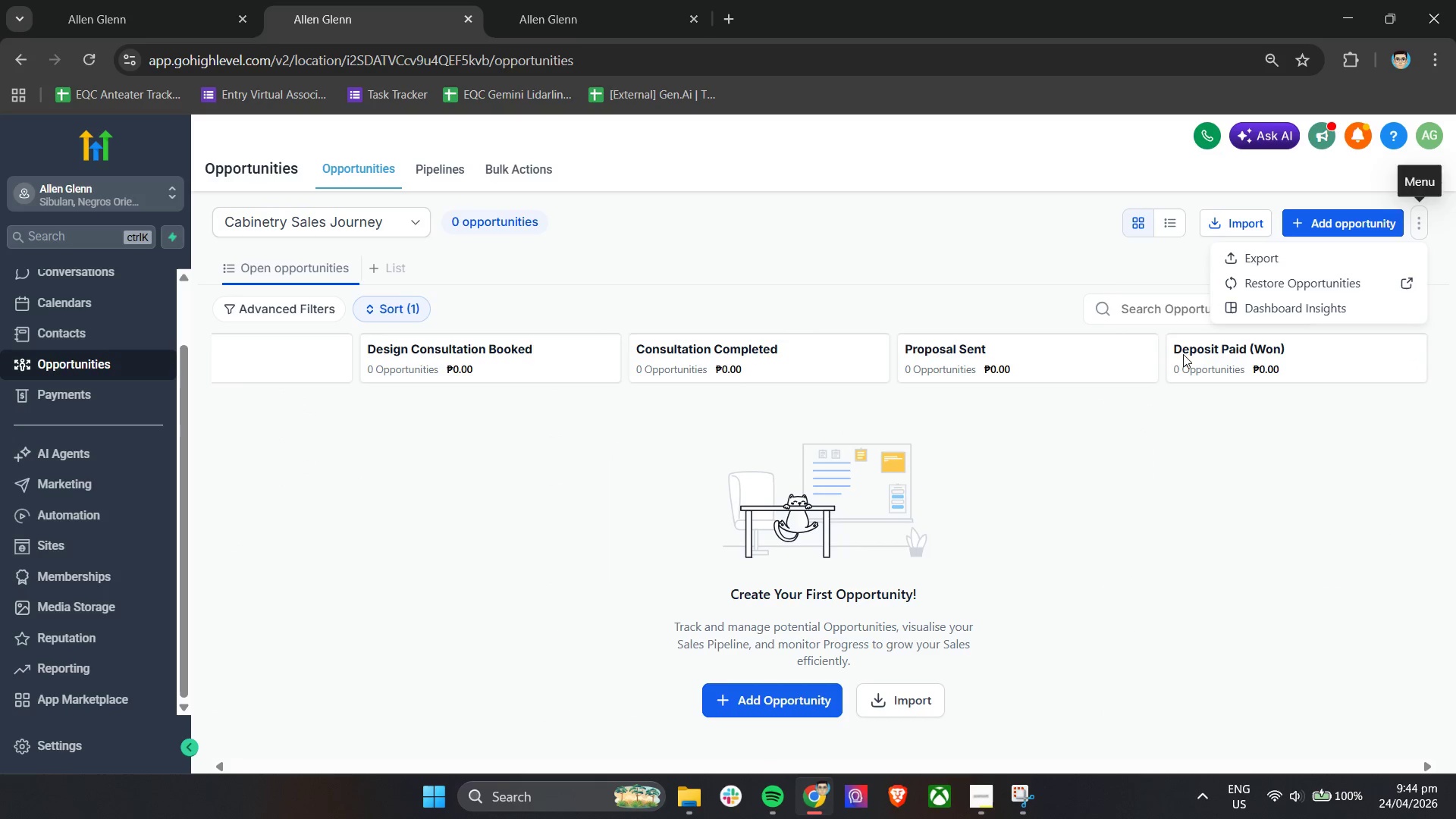 
left_click([1005, 510])
 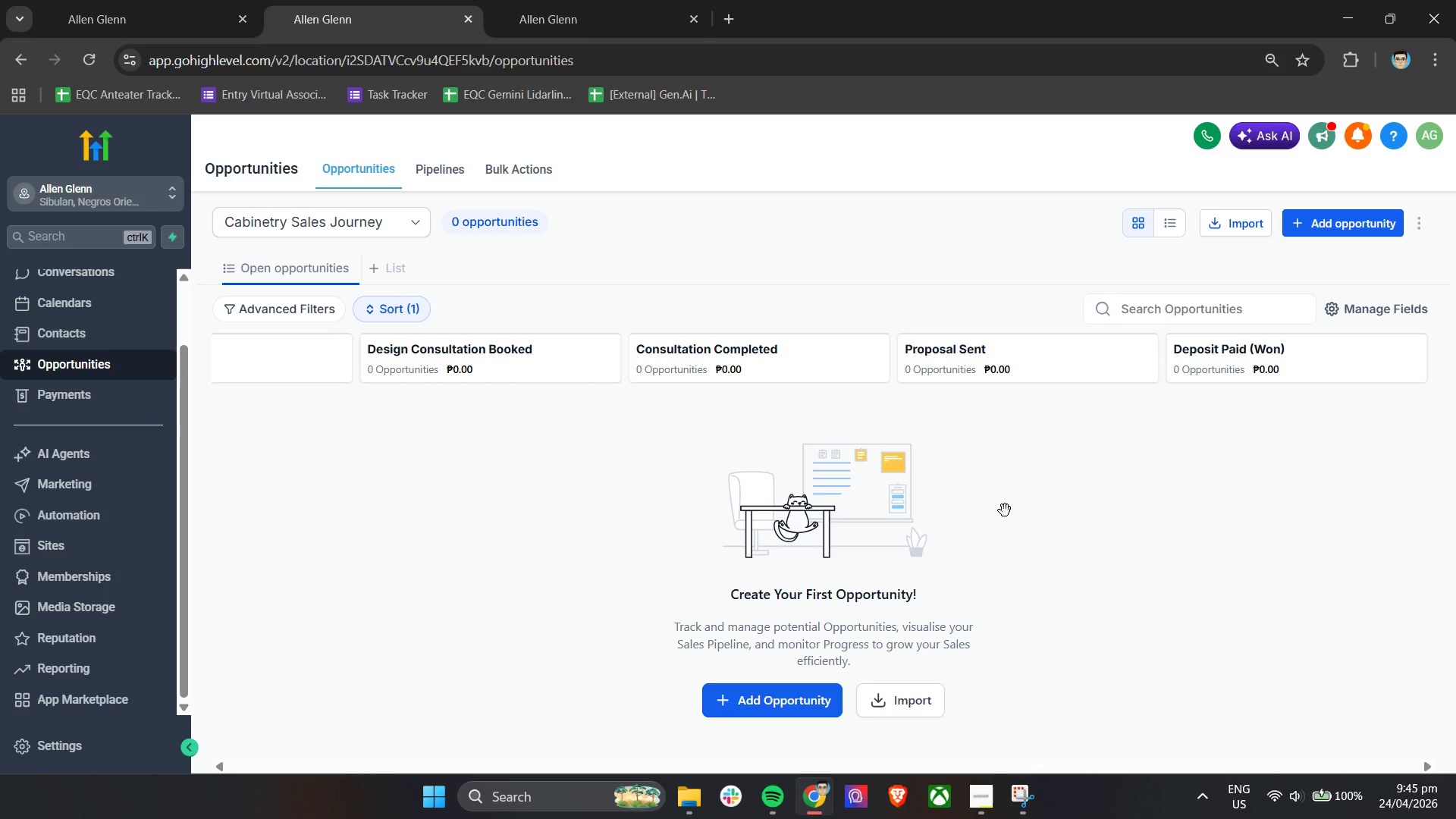 
wait(57.09)
 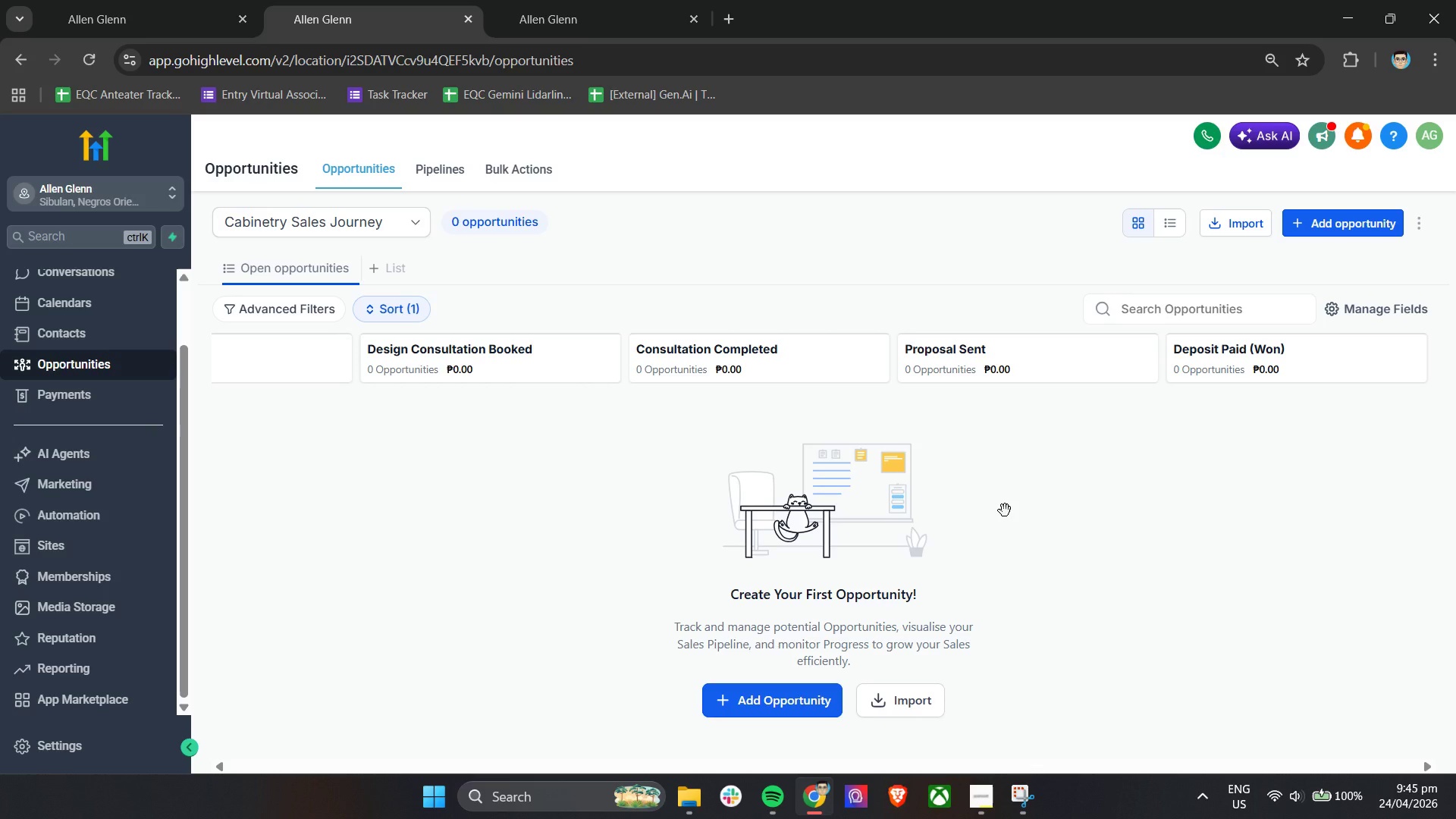 
left_click([1417, 742])
 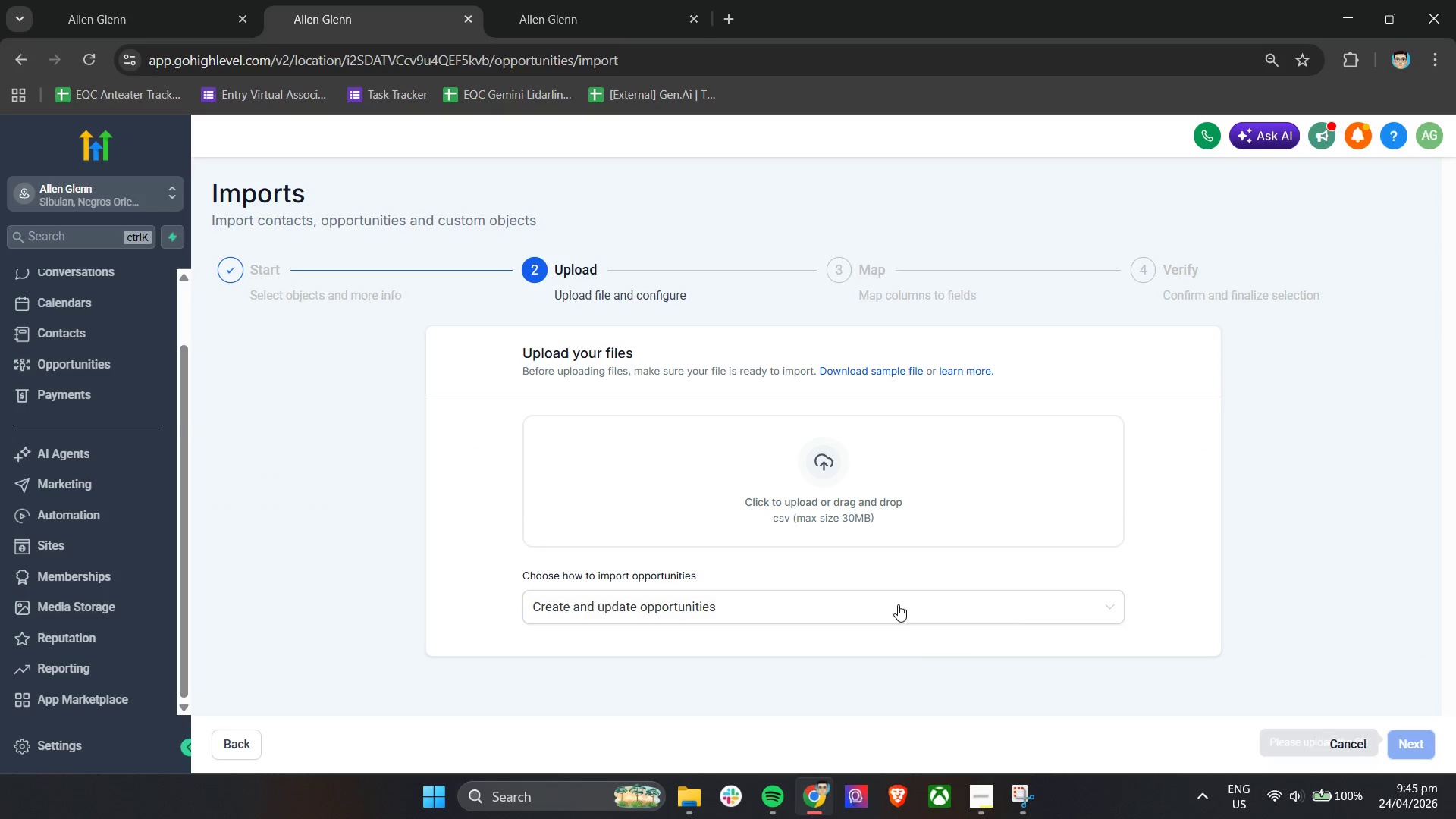 
left_click([851, 494])
 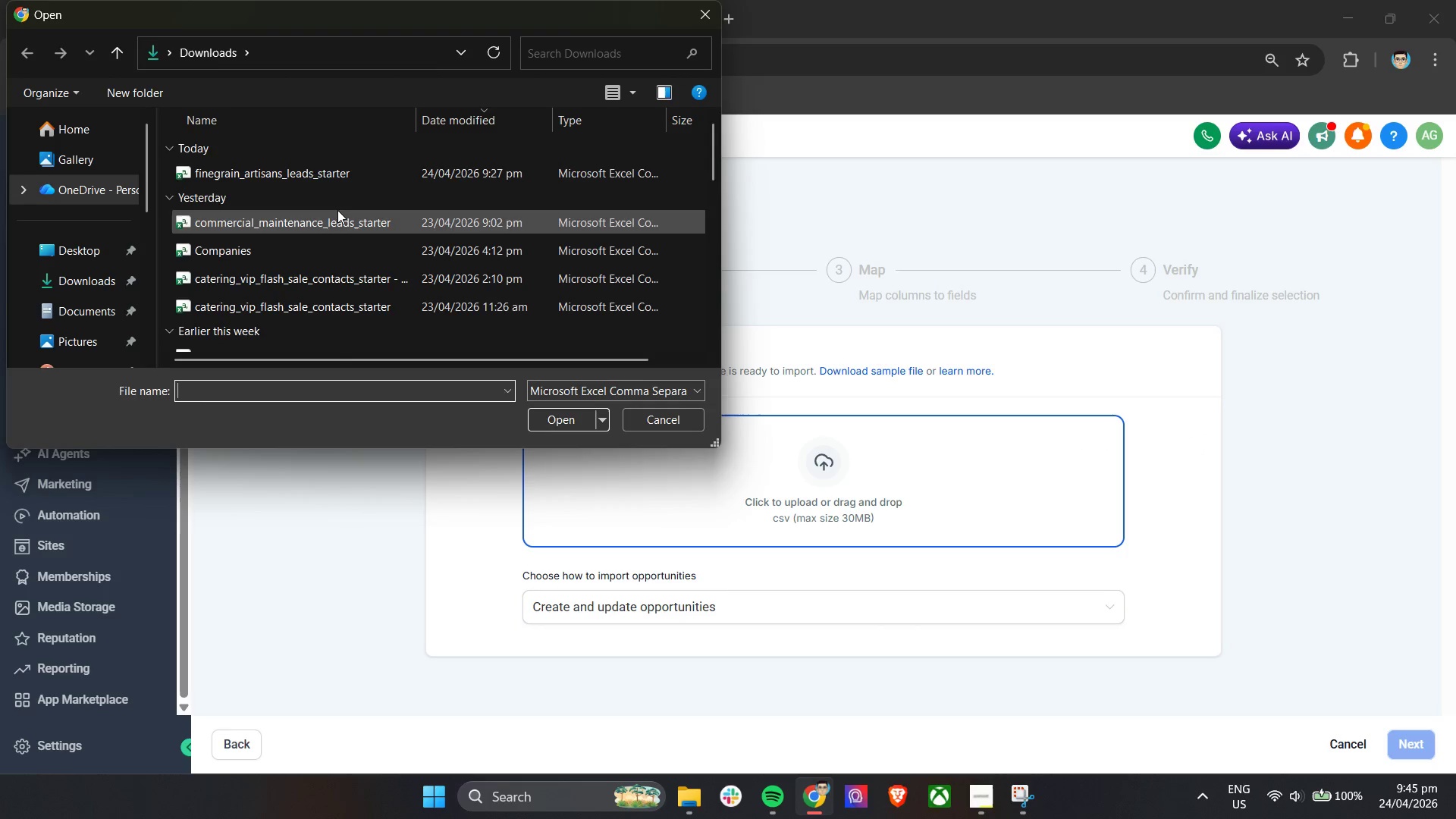 
left_click([322, 180])
 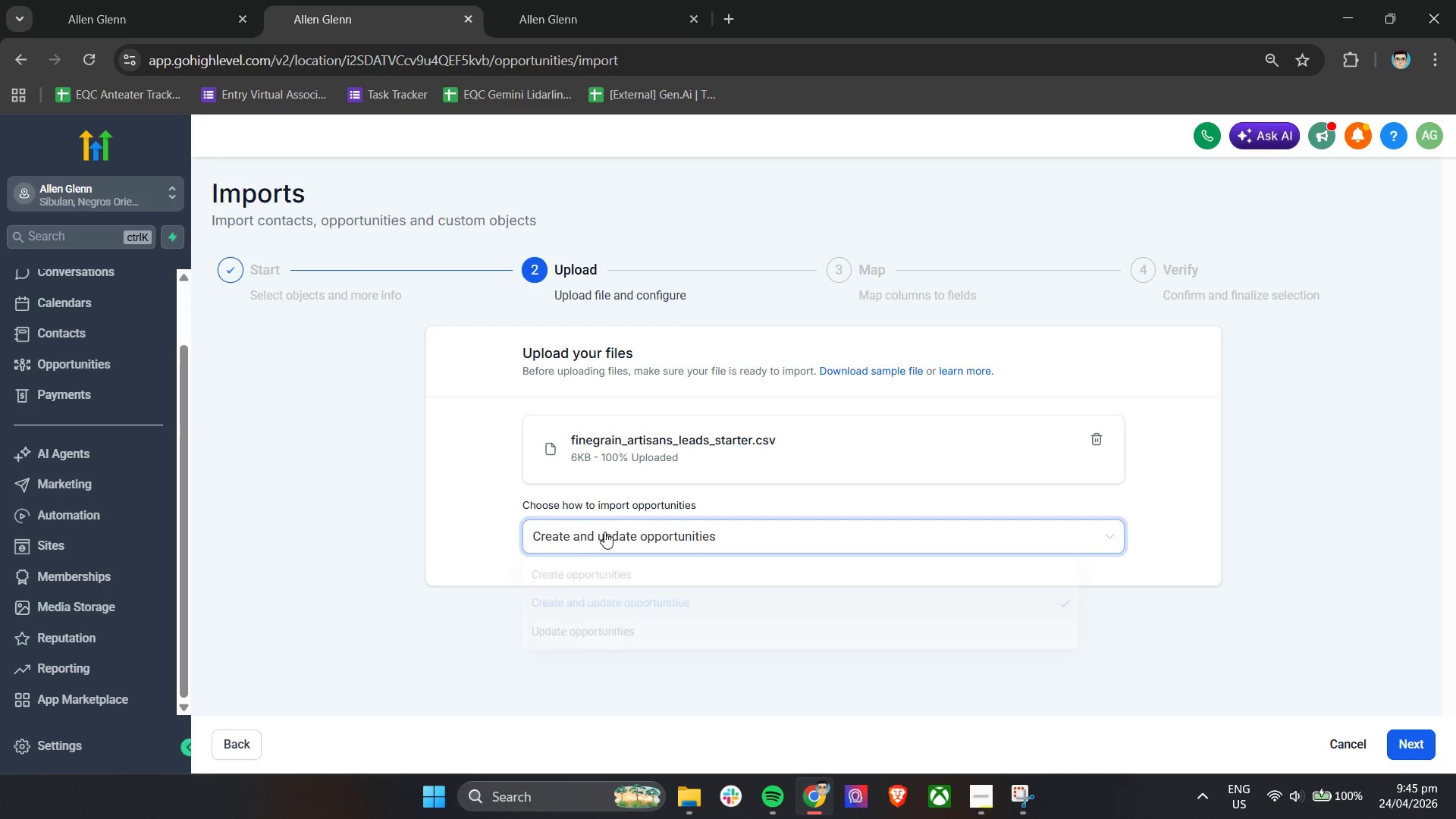 
left_click([614, 574])
 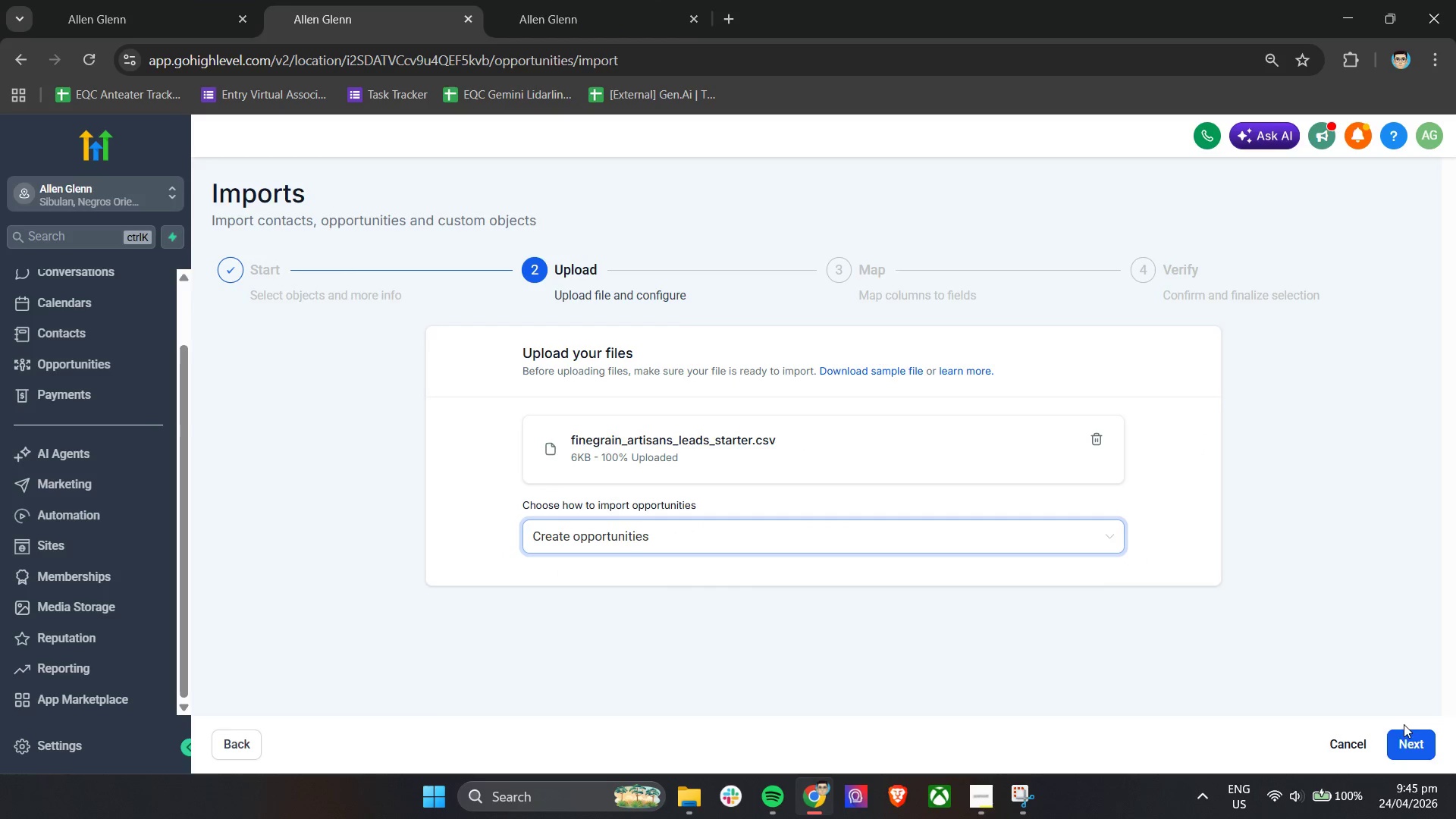 
left_click([1404, 743])
 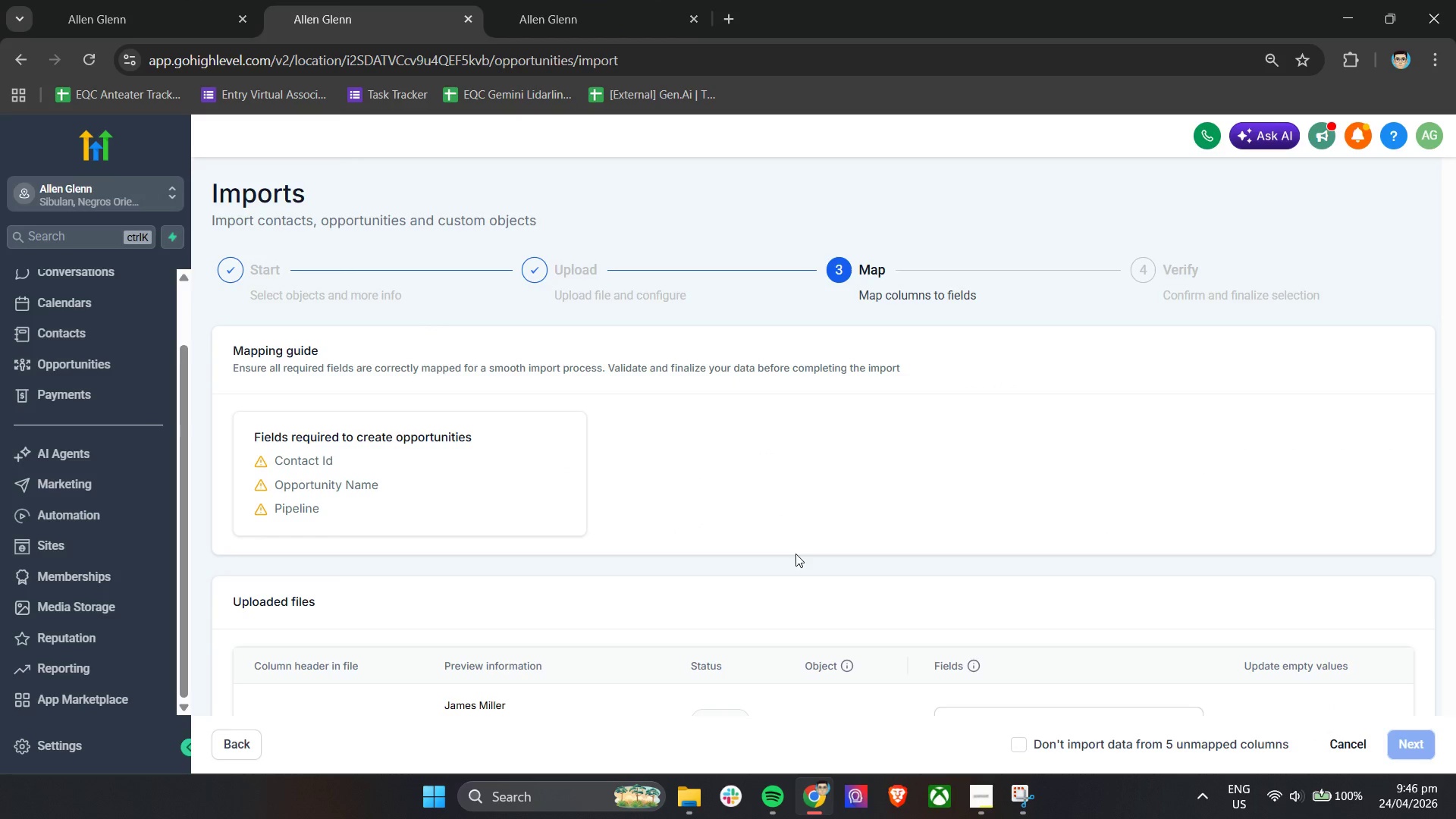 
scroll: coordinate [375, 447], scroll_direction: down, amount: 2.0
 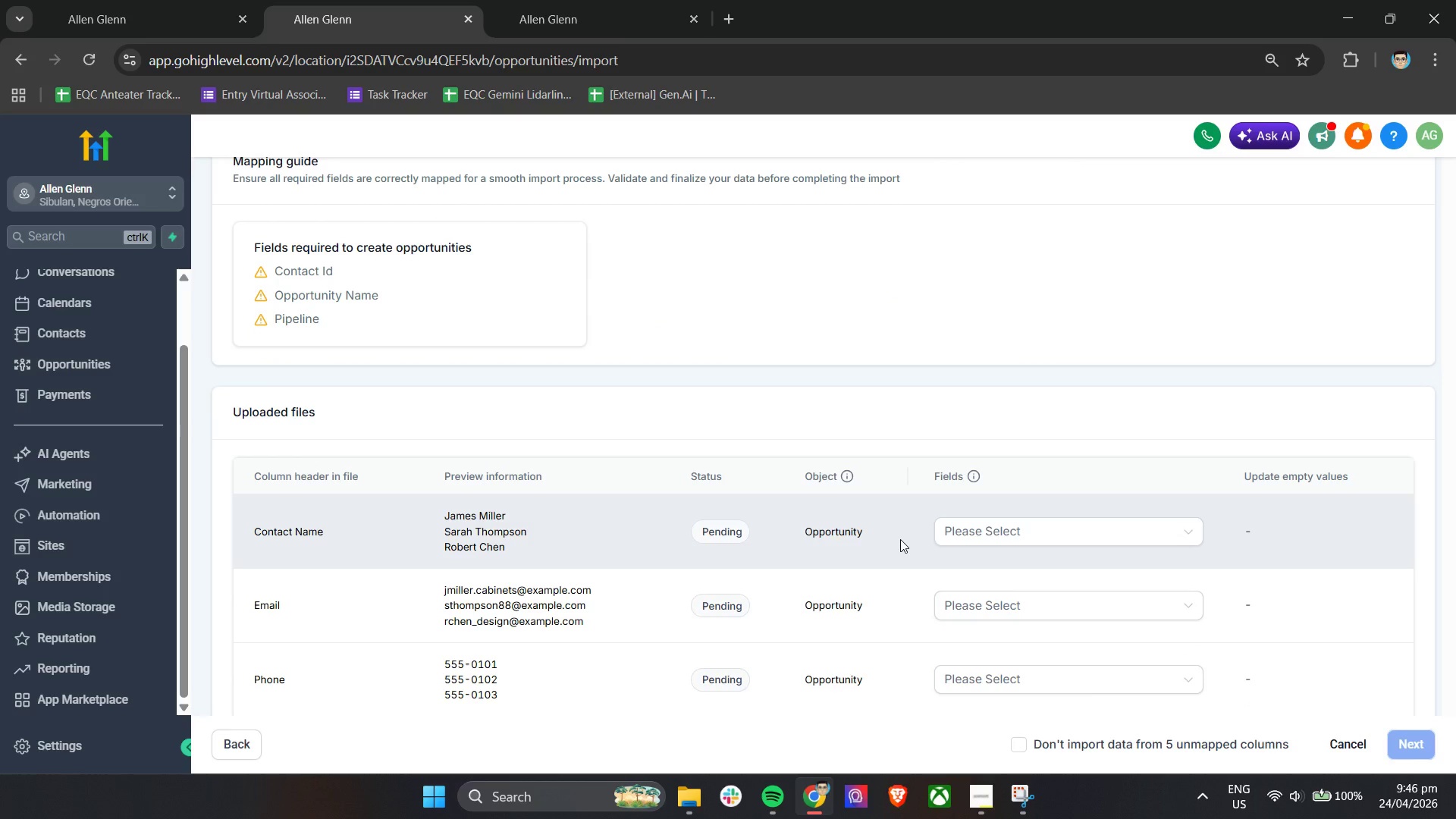 
mouse_move([1021, 515])
 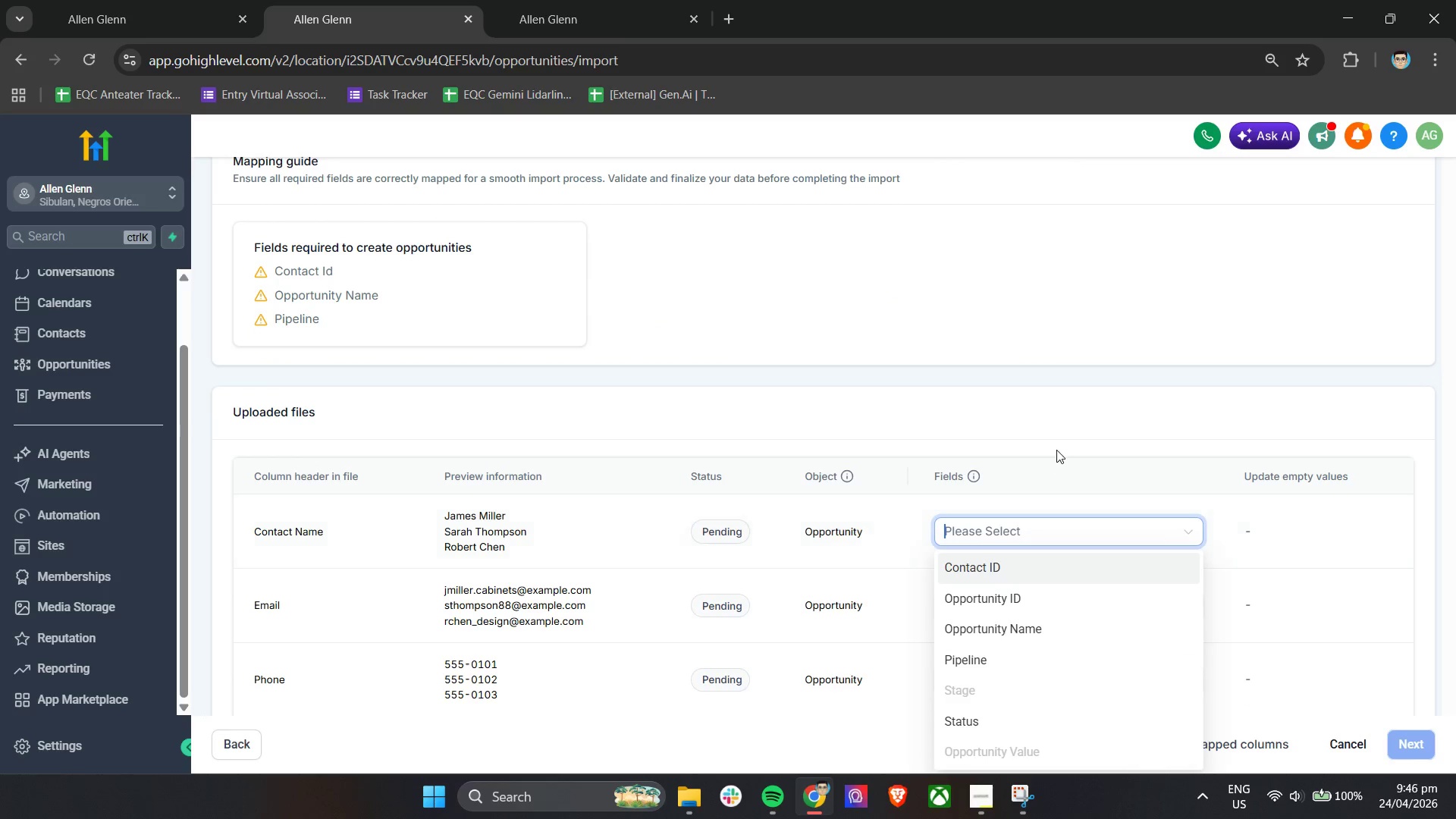 
left_click([1056, 450])
 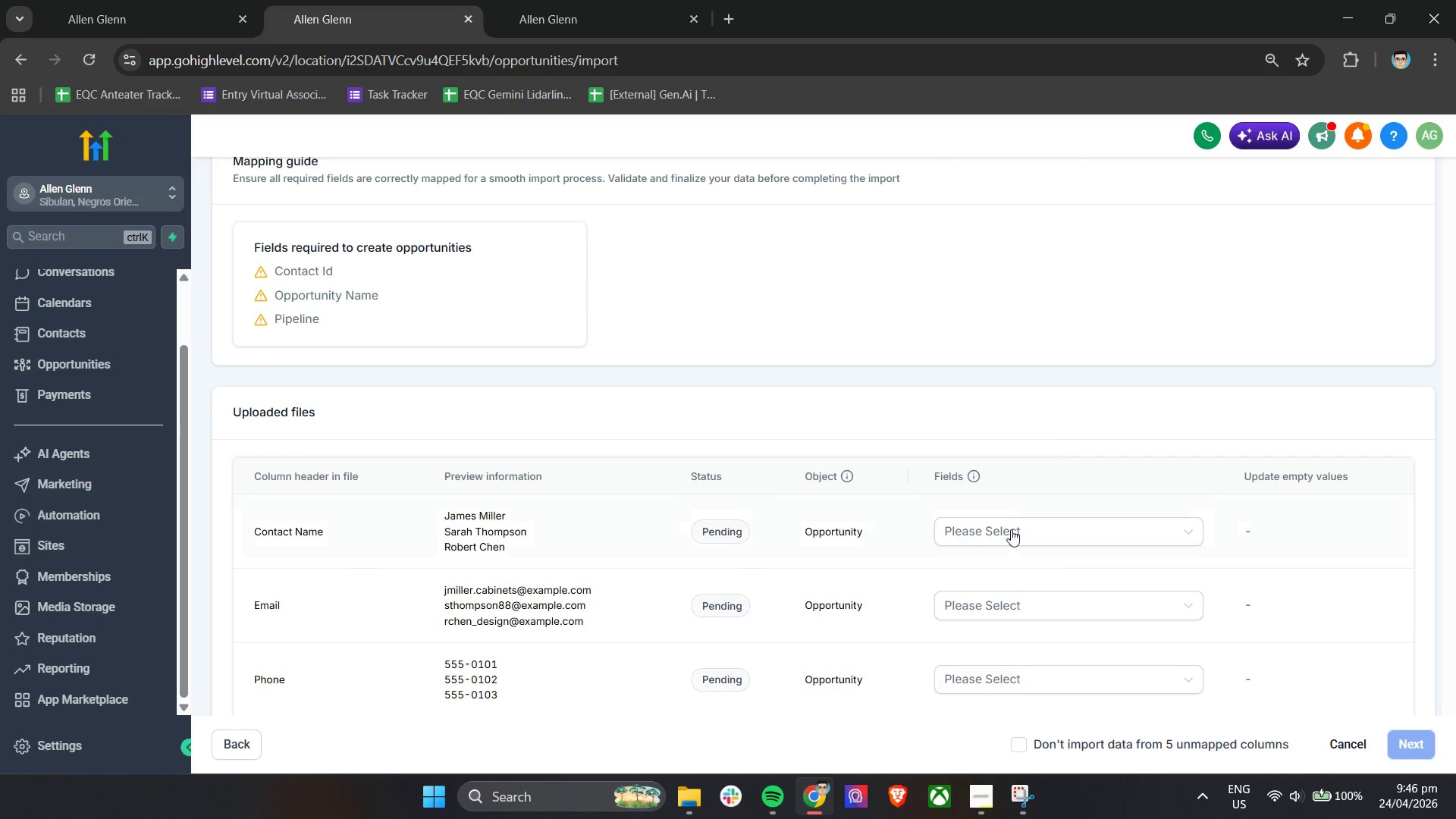 
left_click([1009, 532])
 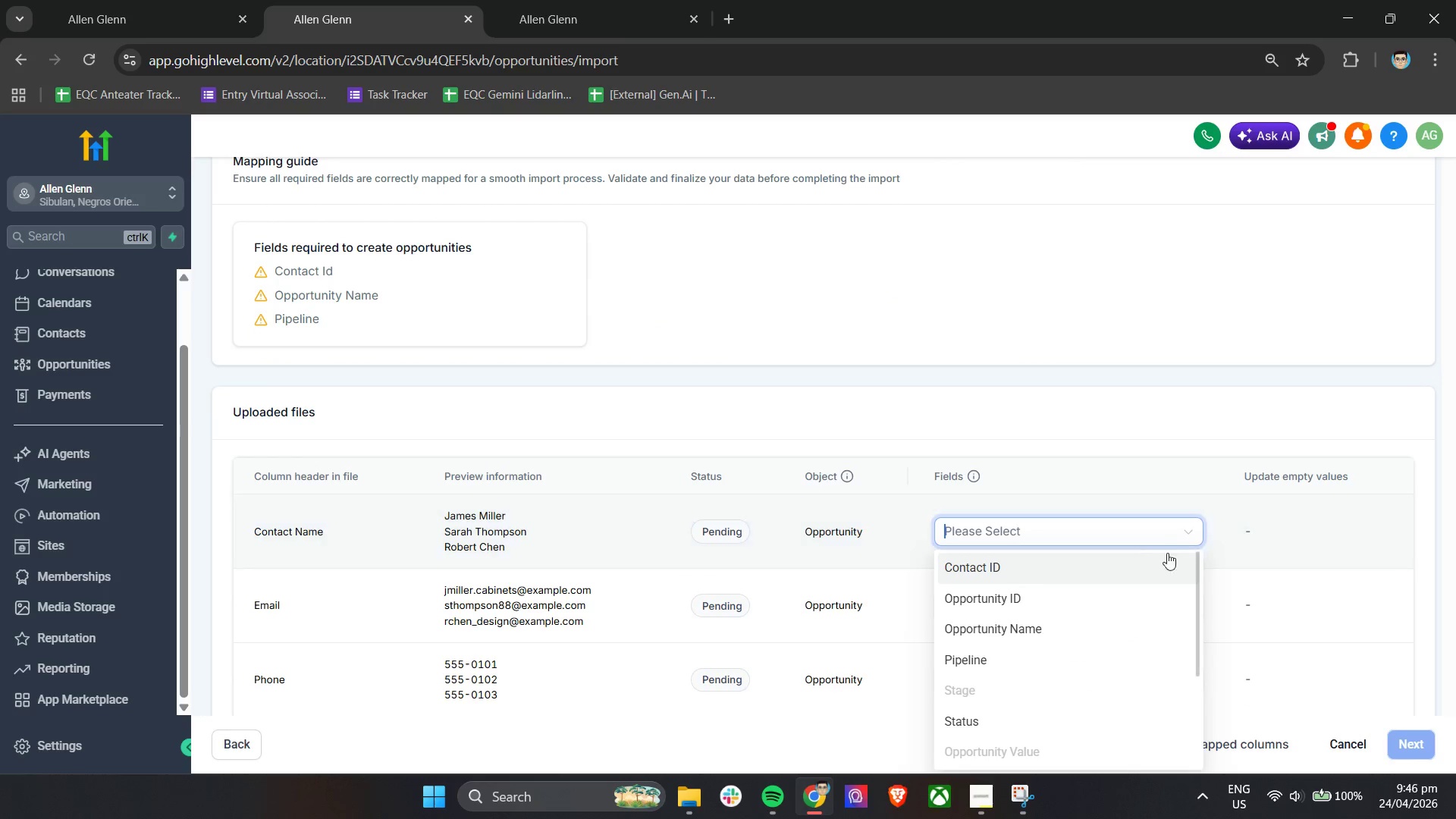 
scroll: coordinate [1056, 438], scroll_direction: down, amount: 3.0
 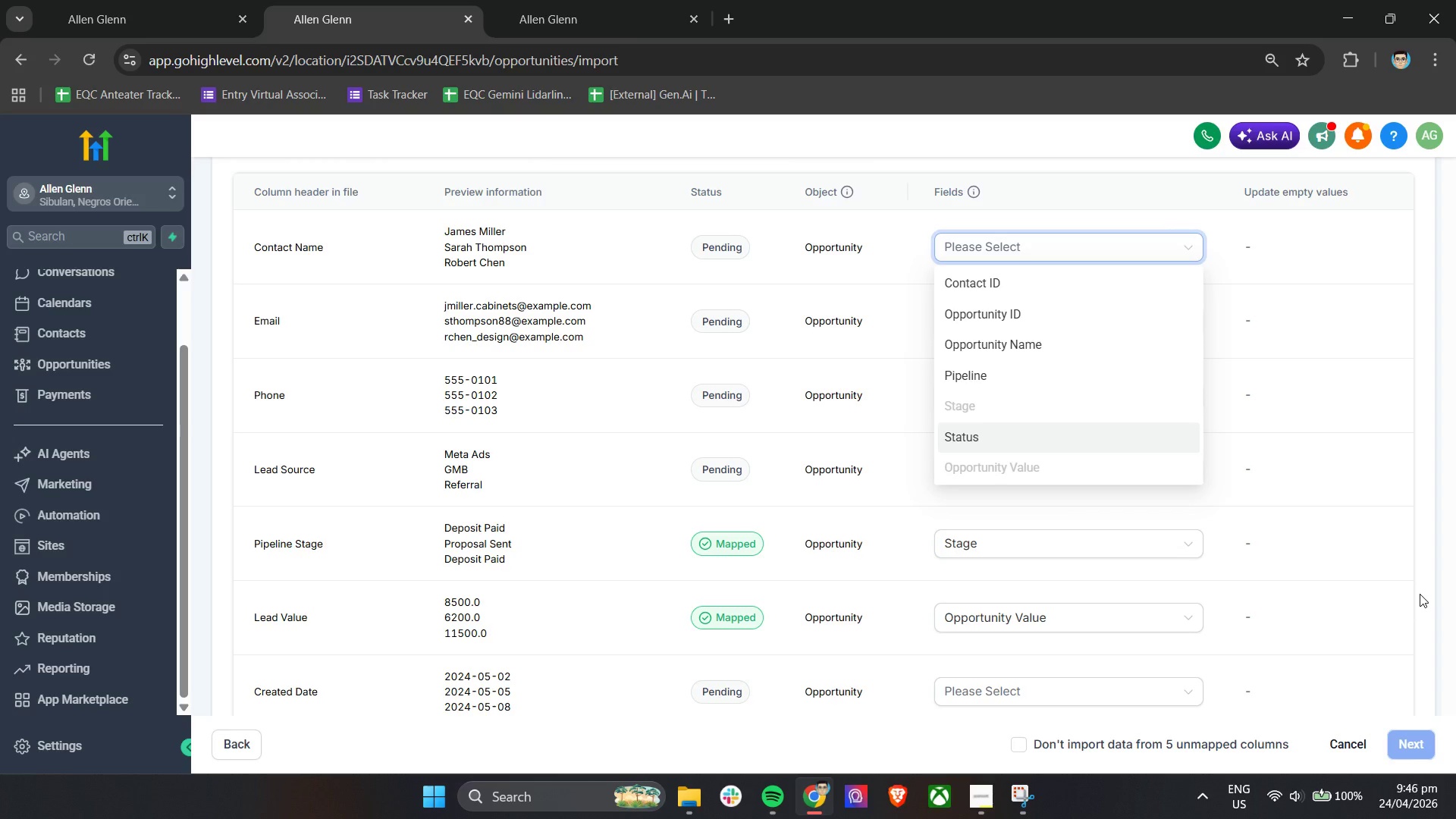 
left_click([1420, 594])
 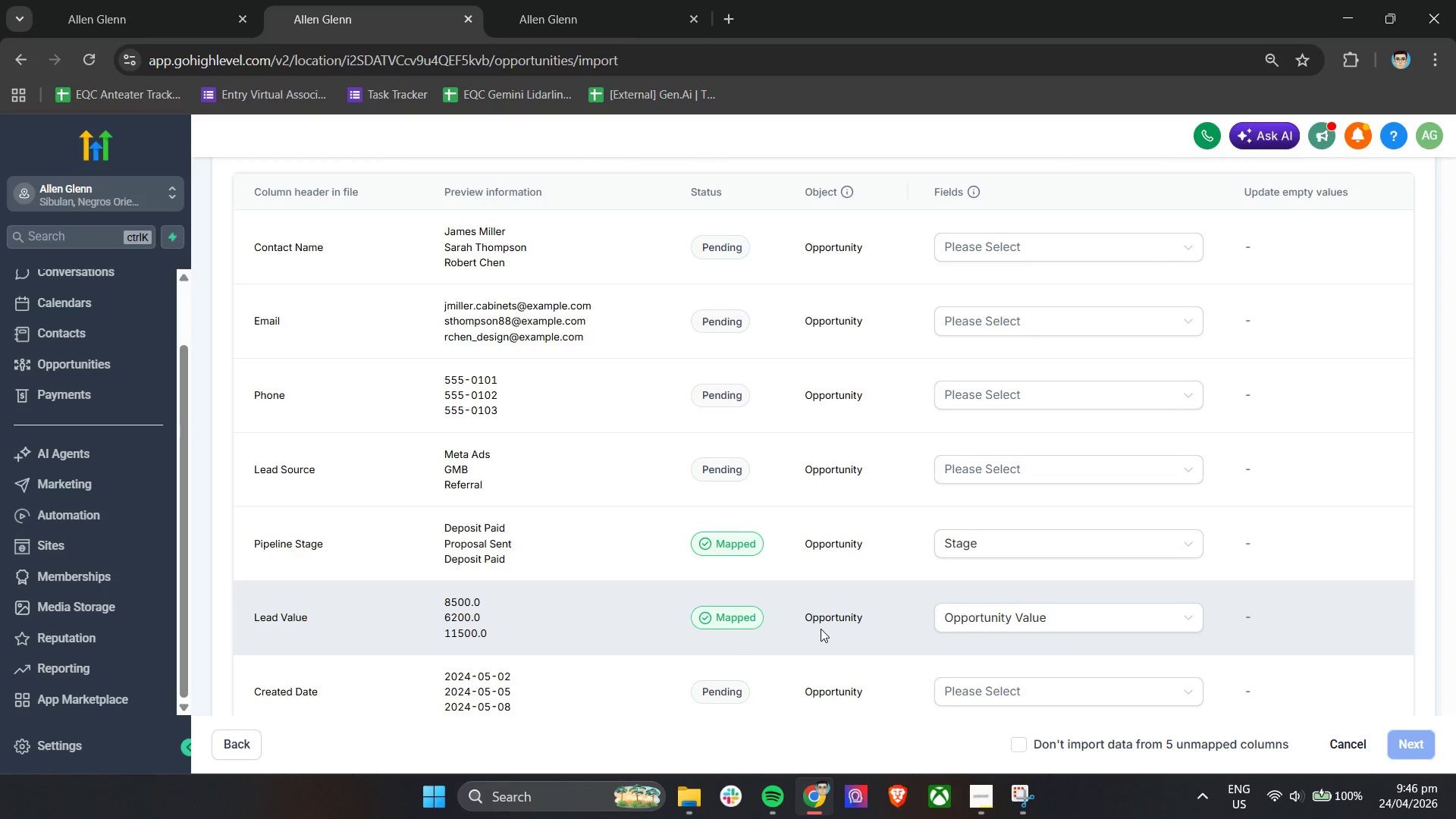 
left_click([977, 616])
 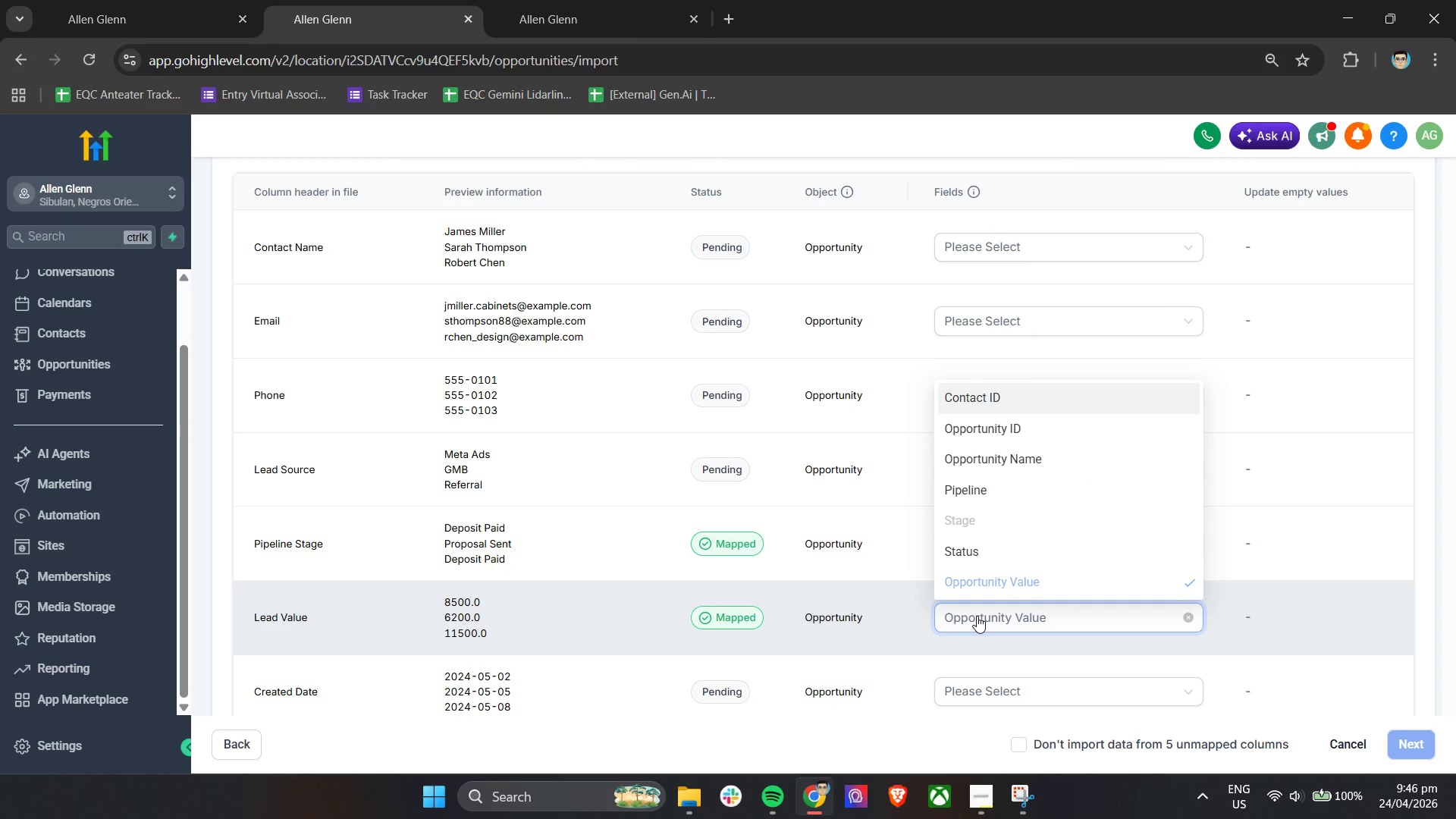 
left_click([977, 616])
 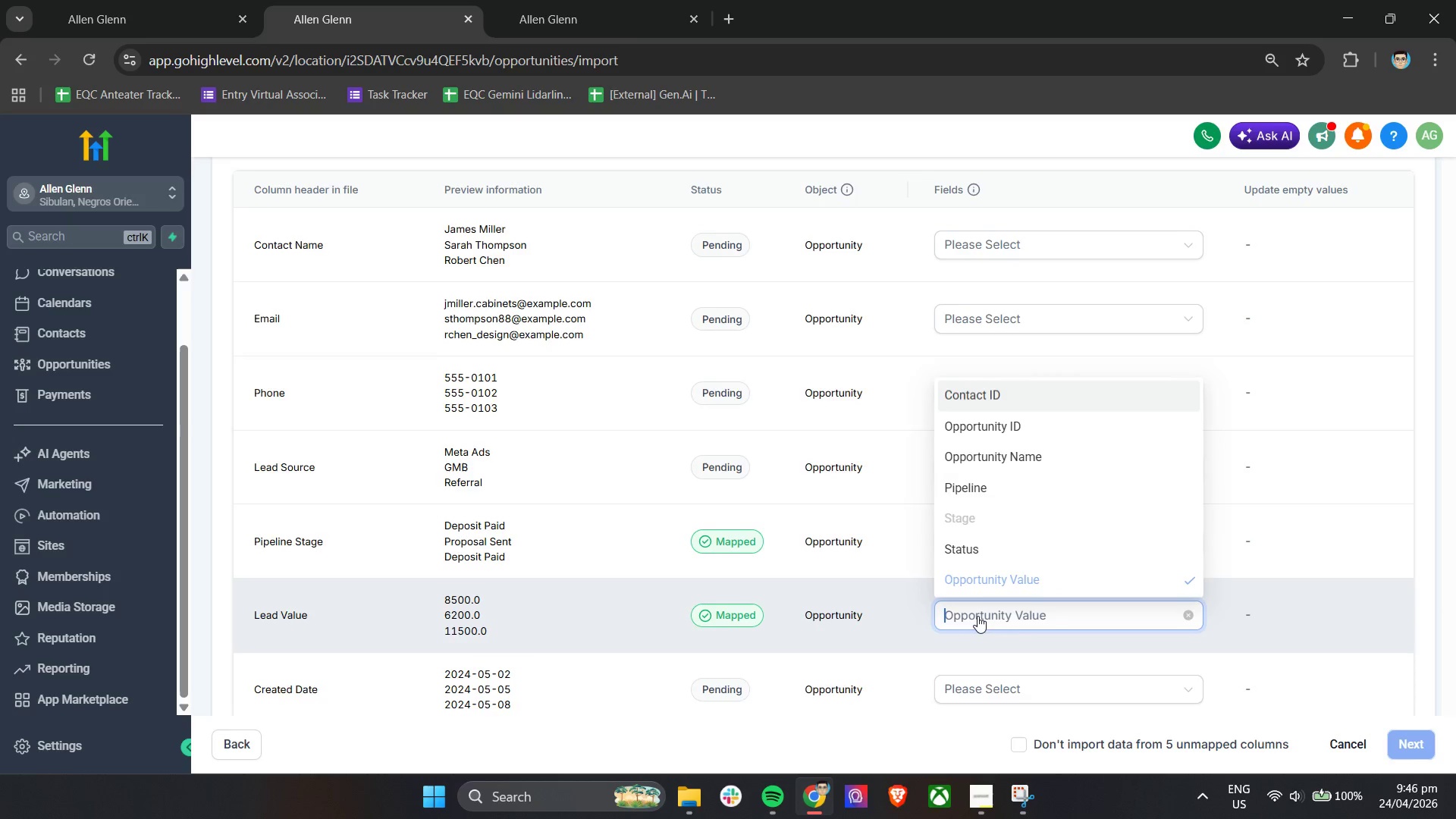 
scroll: coordinate [977, 616], scroll_direction: down, amount: 1.0
 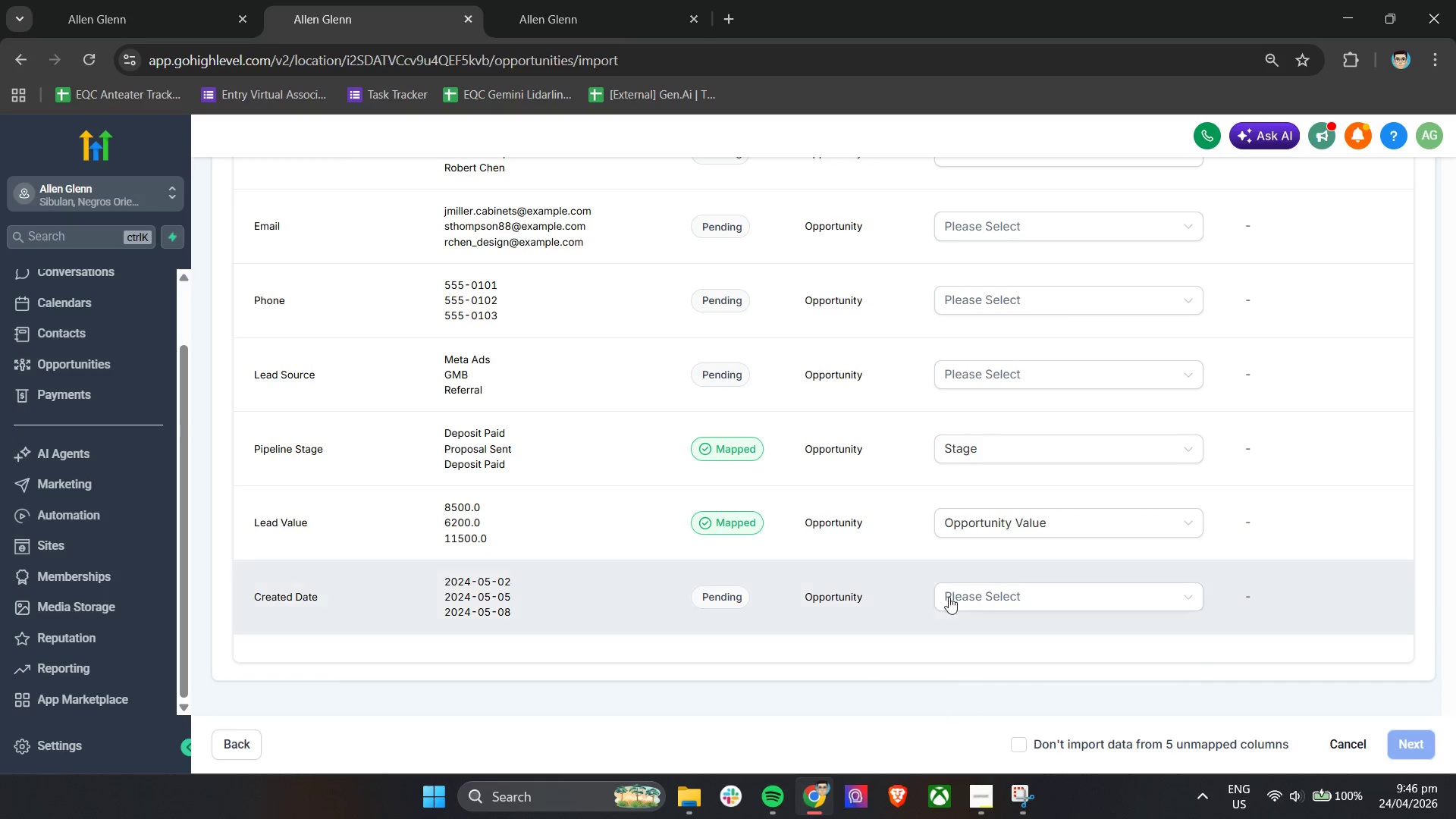 
scroll: coordinate [959, 595], scroll_direction: up, amount: 3.0
 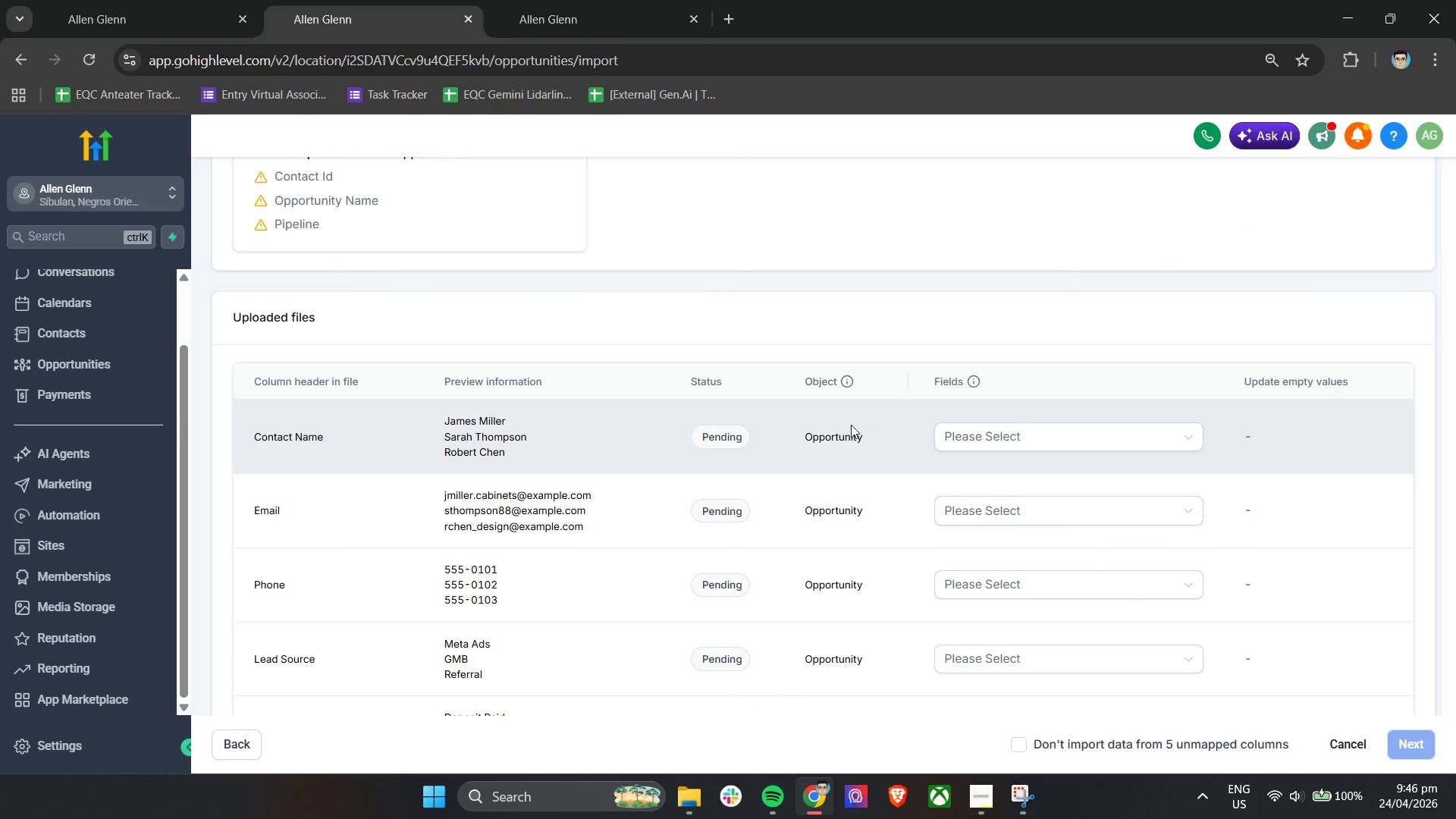 
left_click([989, 433])
 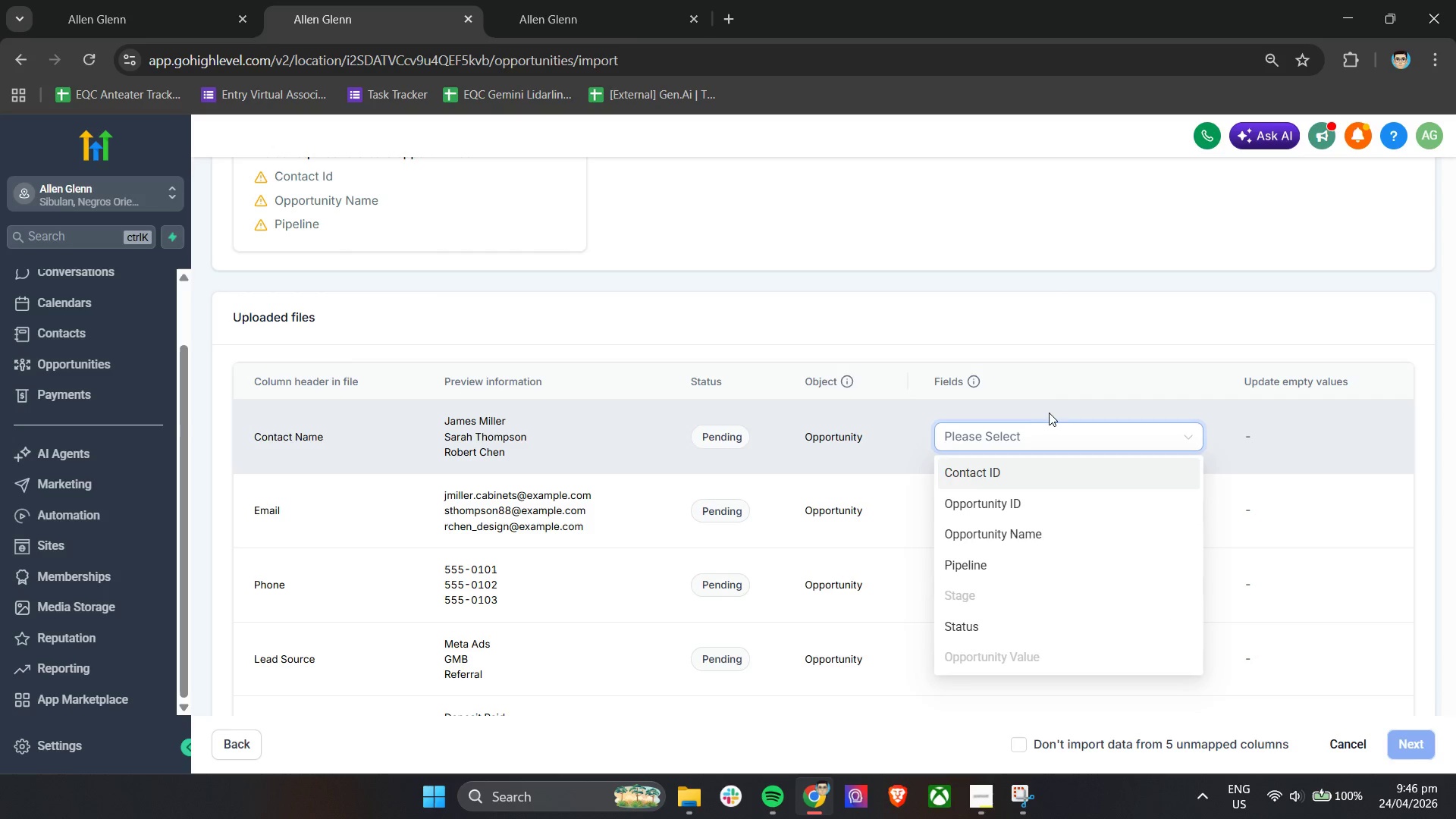 
left_click([1064, 400])
 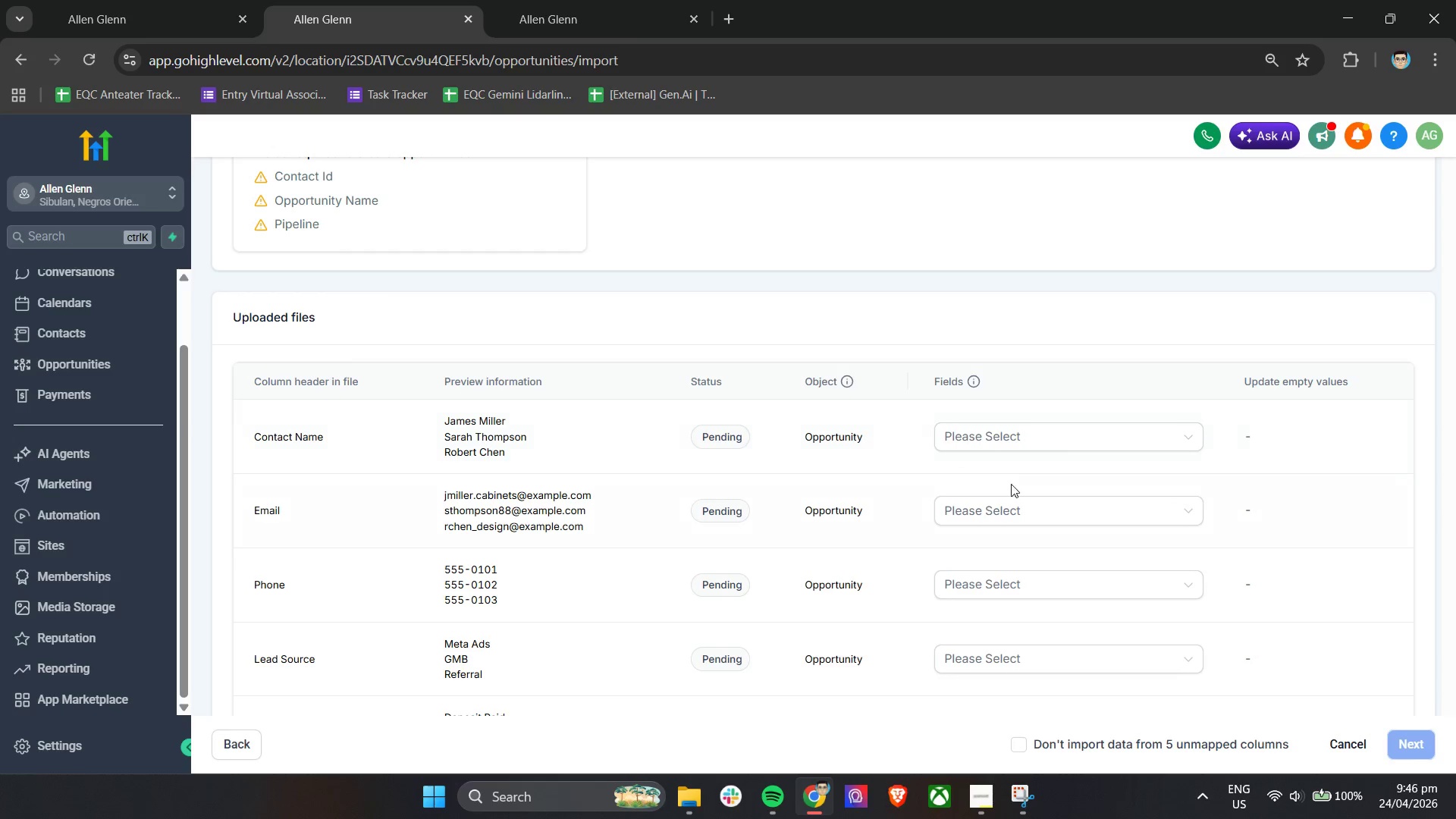 
left_click([1001, 503])
 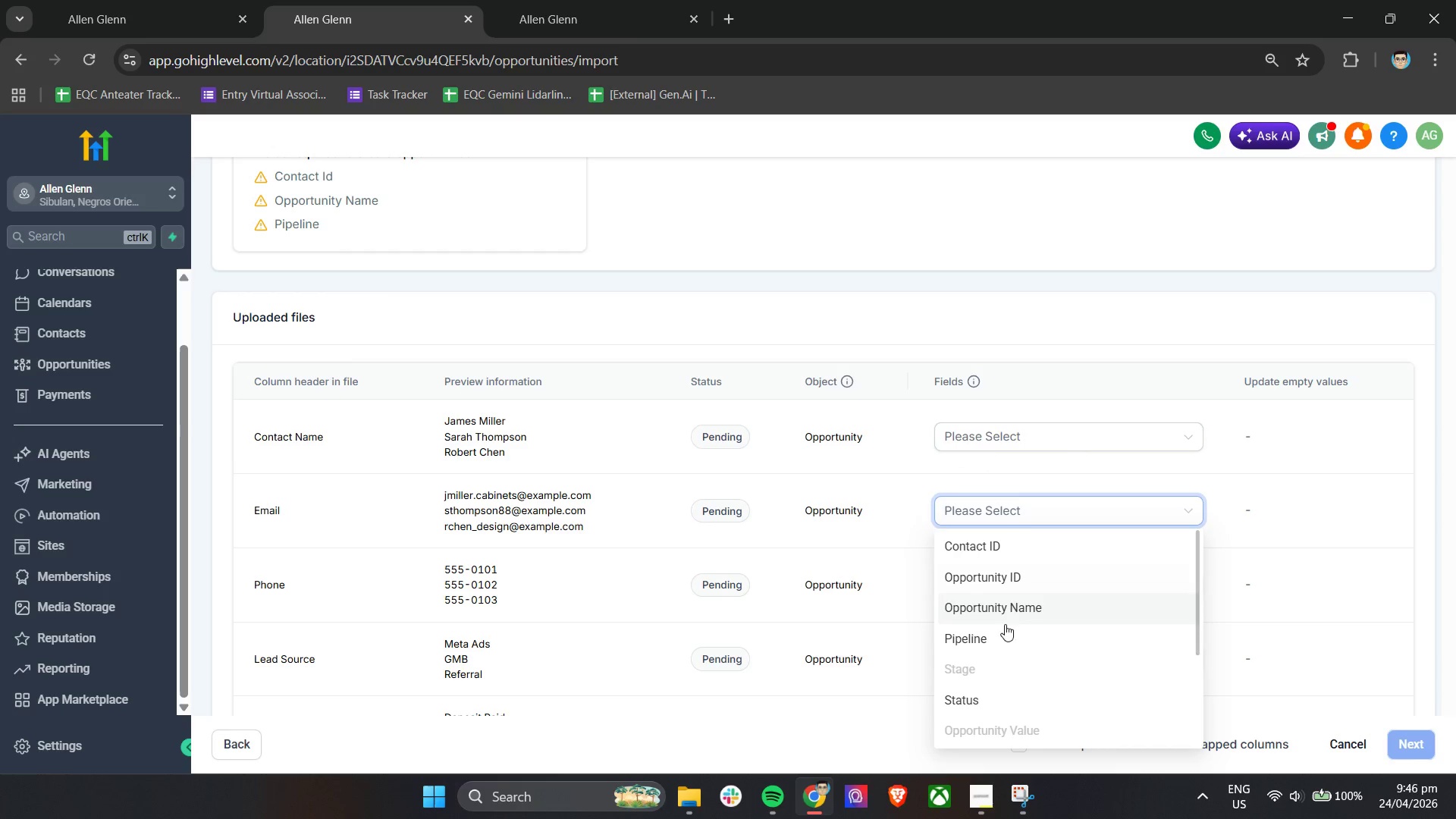 
scroll: coordinate [1018, 645], scroll_direction: down, amount: 3.0
 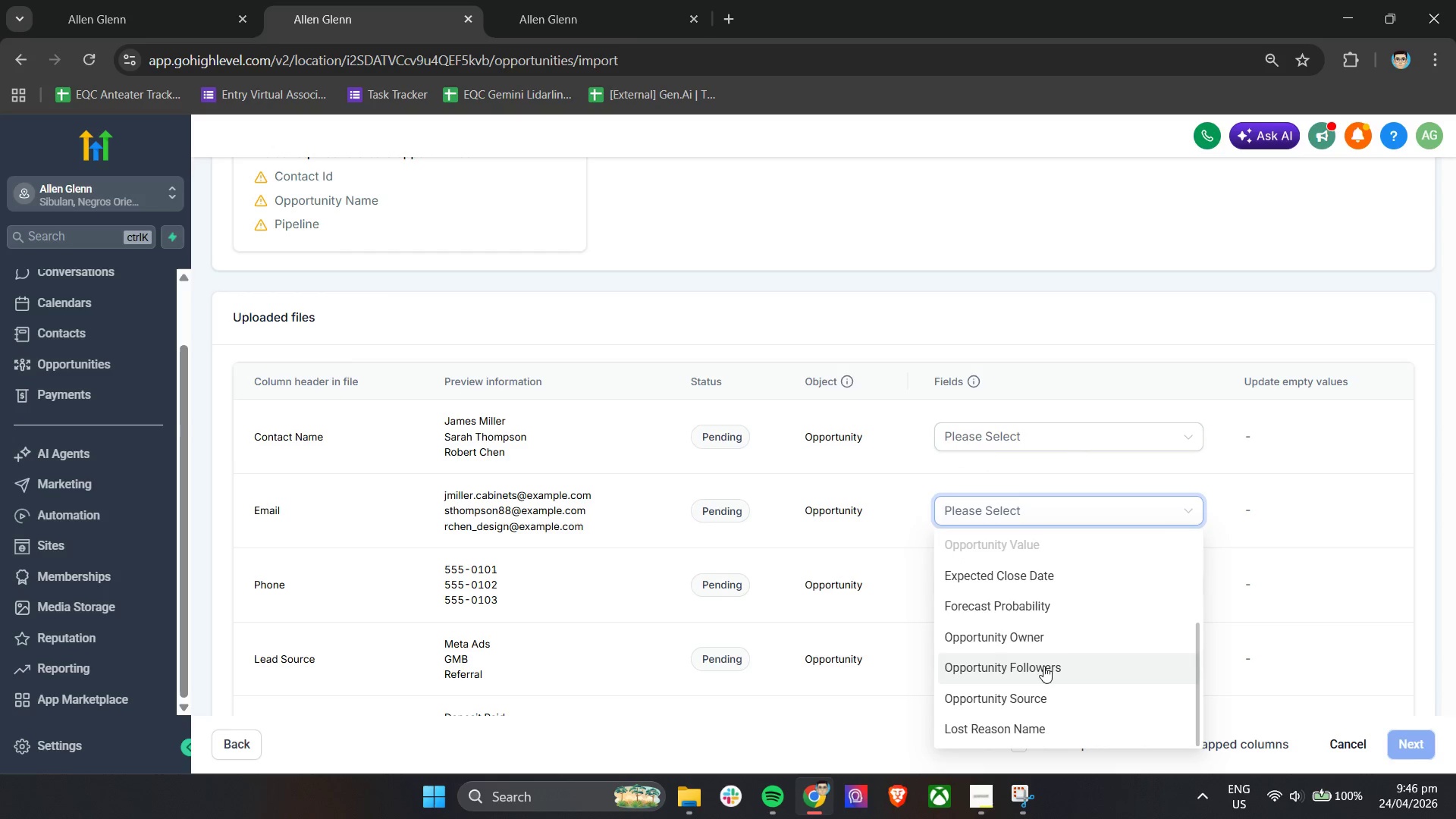 
scroll: coordinate [1046, 671], scroll_direction: up, amount: 4.0
 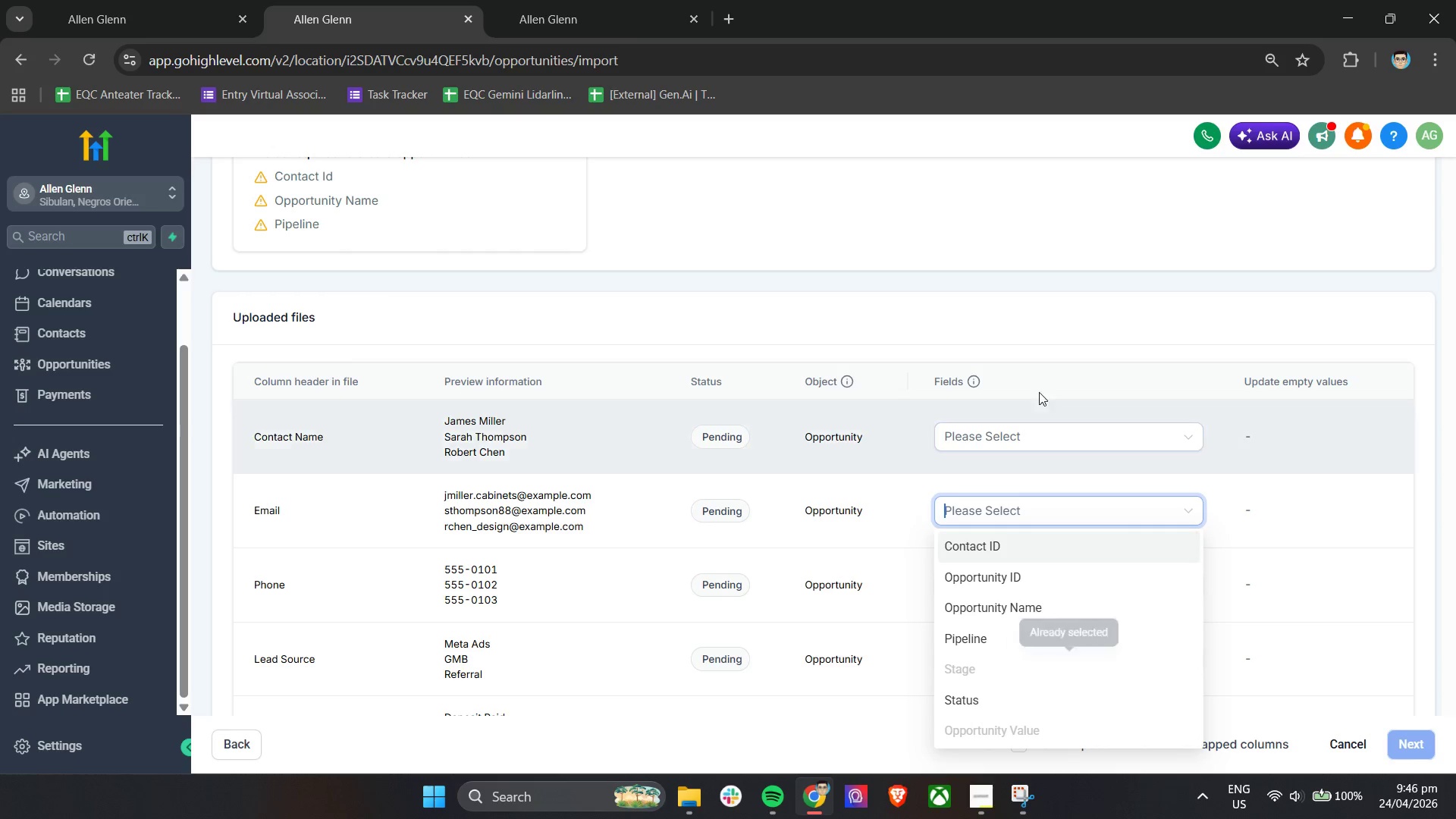 
left_click([1043, 372])
 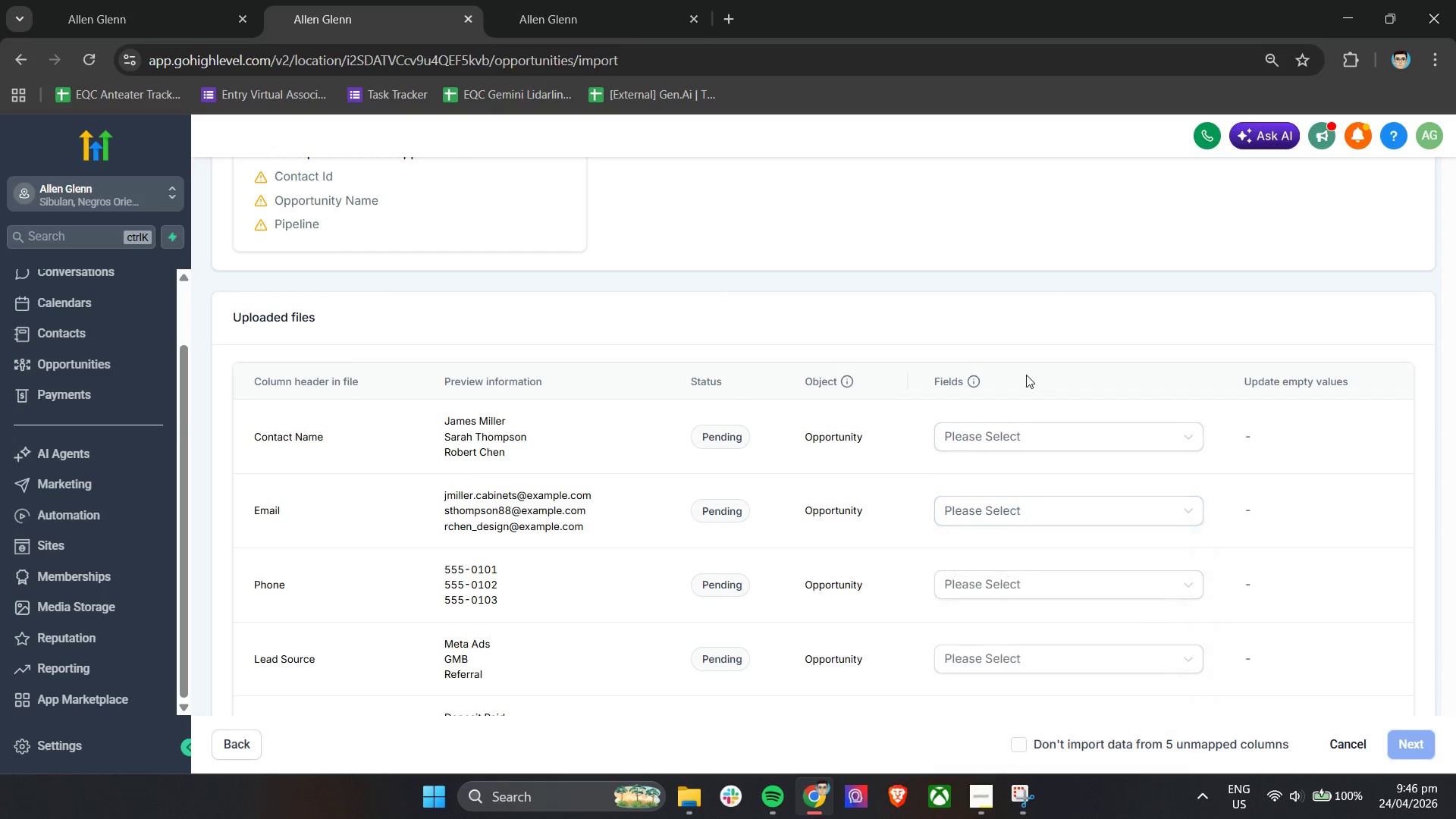 
scroll: coordinate [1026, 375], scroll_direction: up, amount: 3.0
 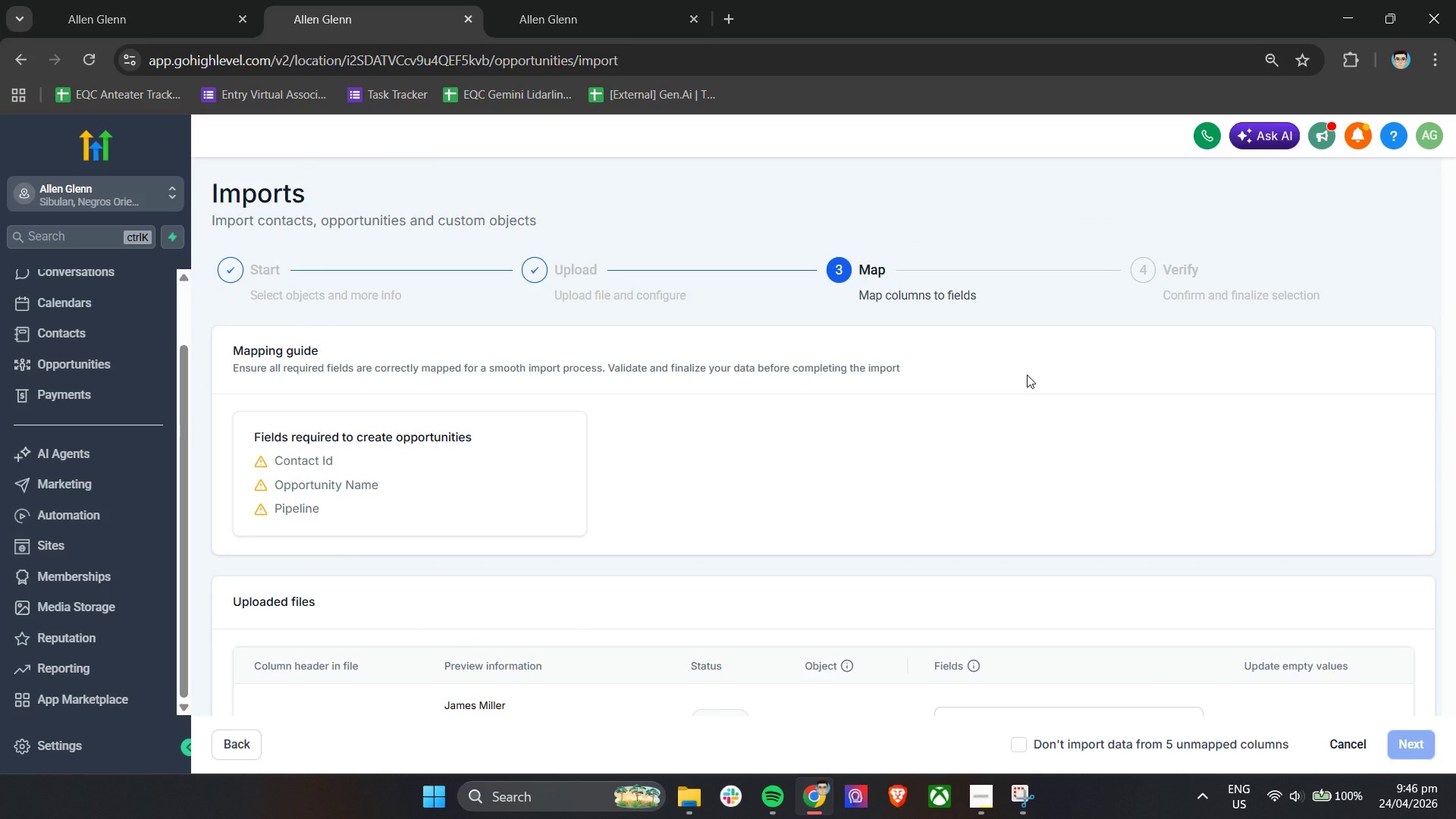 
scroll: coordinate [1019, 415], scroll_direction: down, amount: 4.0
 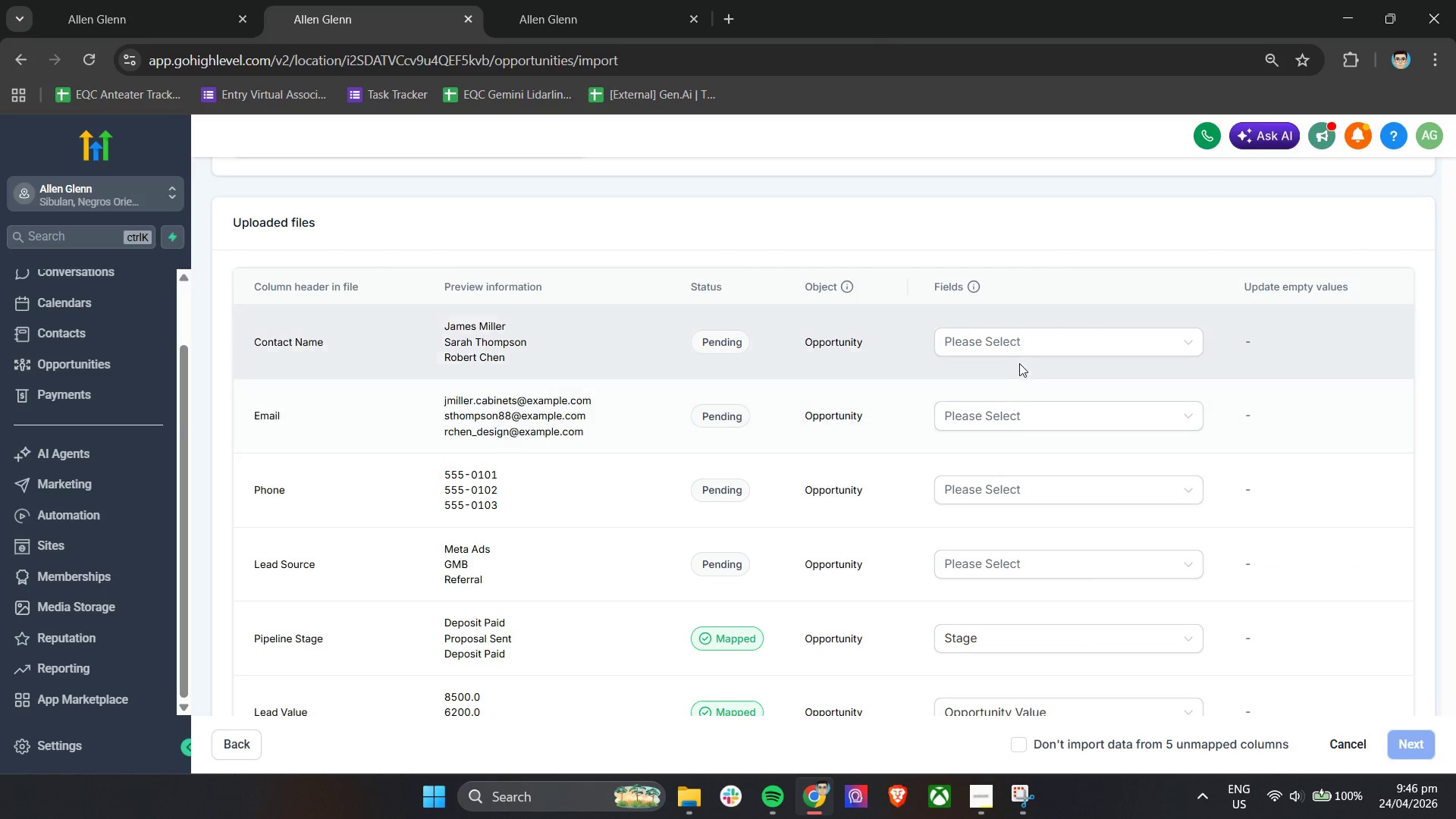 
double_click([1022, 350])
 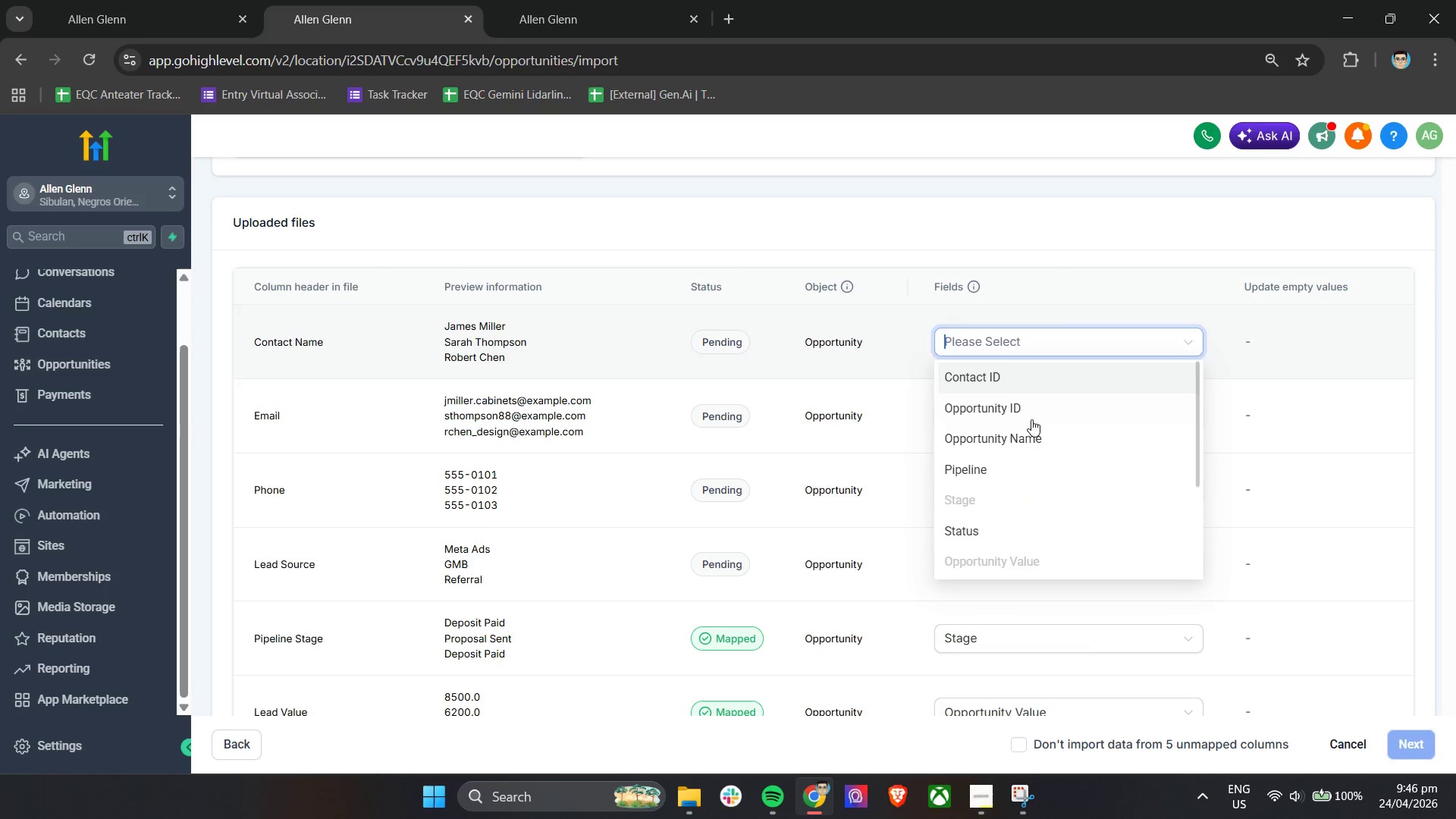 
left_click([1050, 270])
 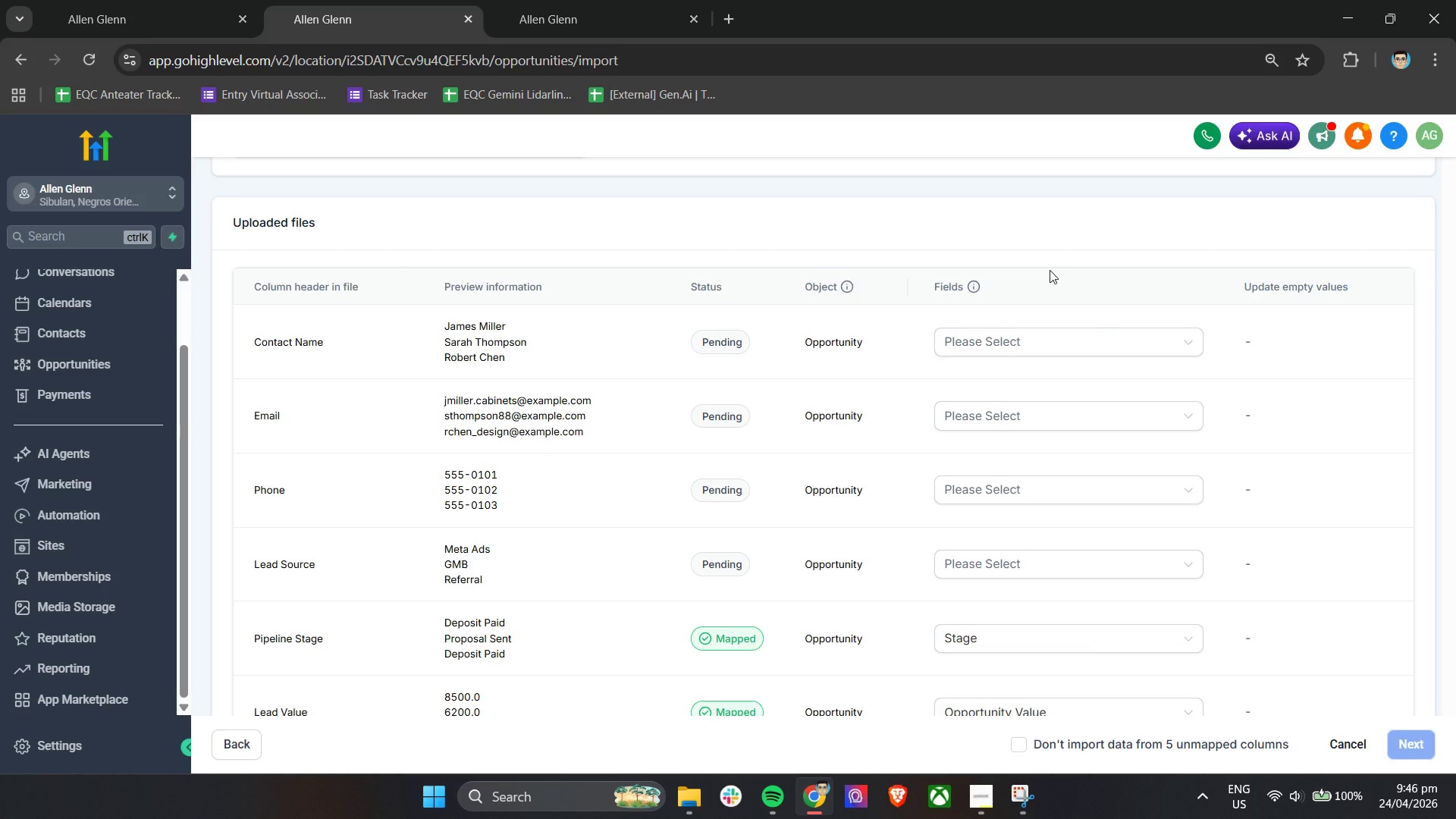 
scroll: coordinate [1052, 464], scroll_direction: up, amount: 3.0
 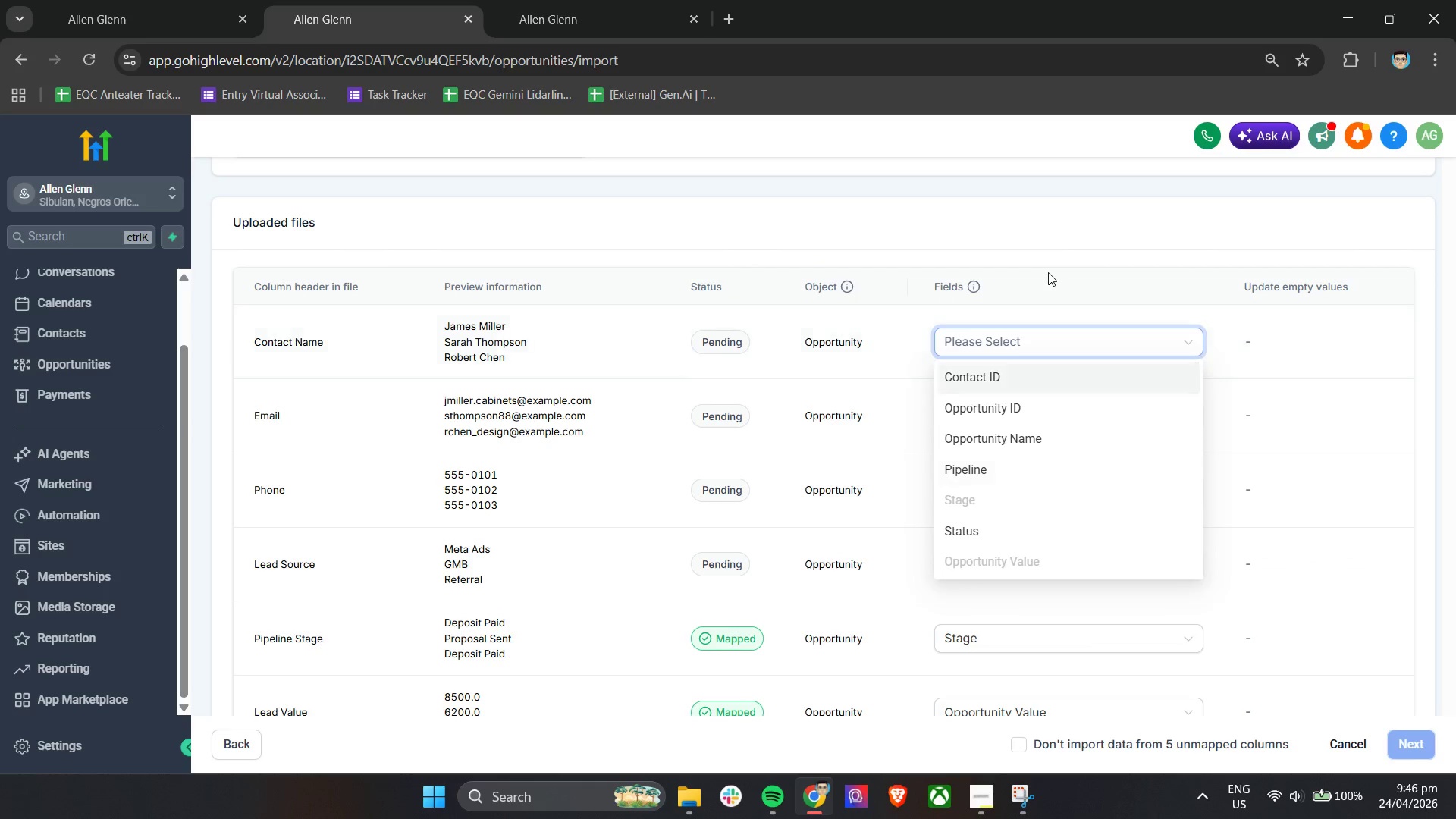 
wait(14.98)
 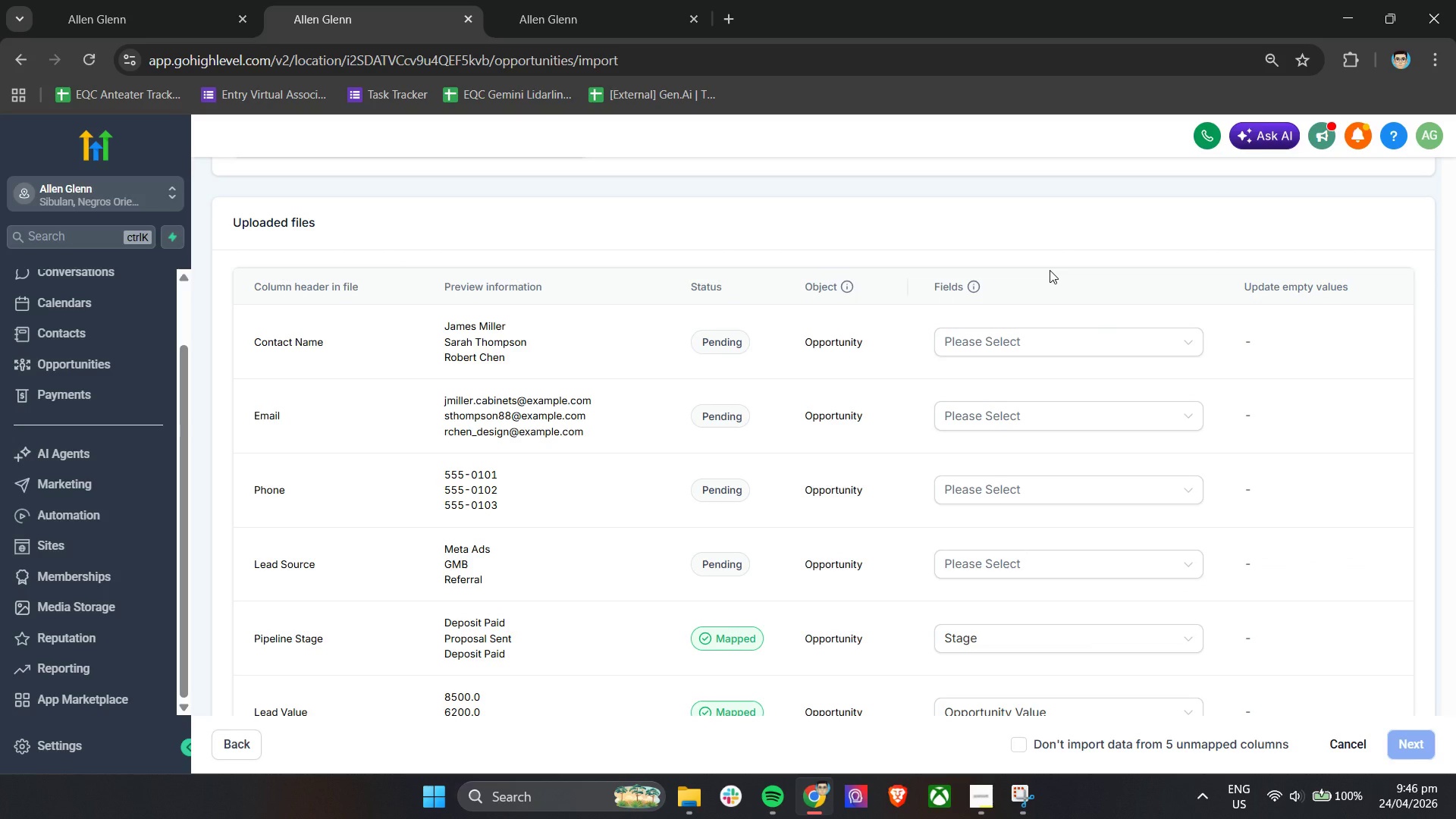 
left_click([974, 799])